 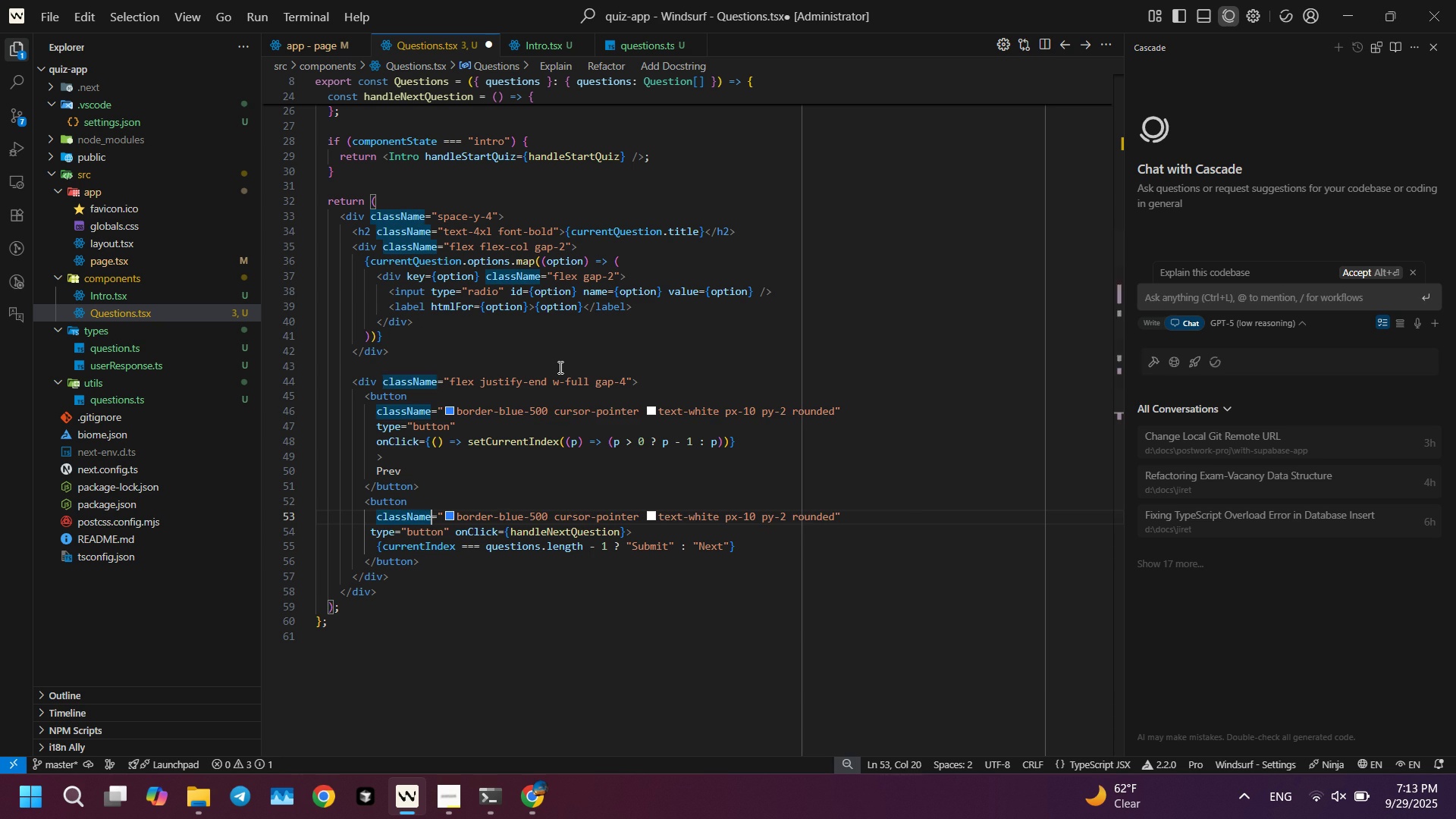 
key(Control+ArrowRight)
 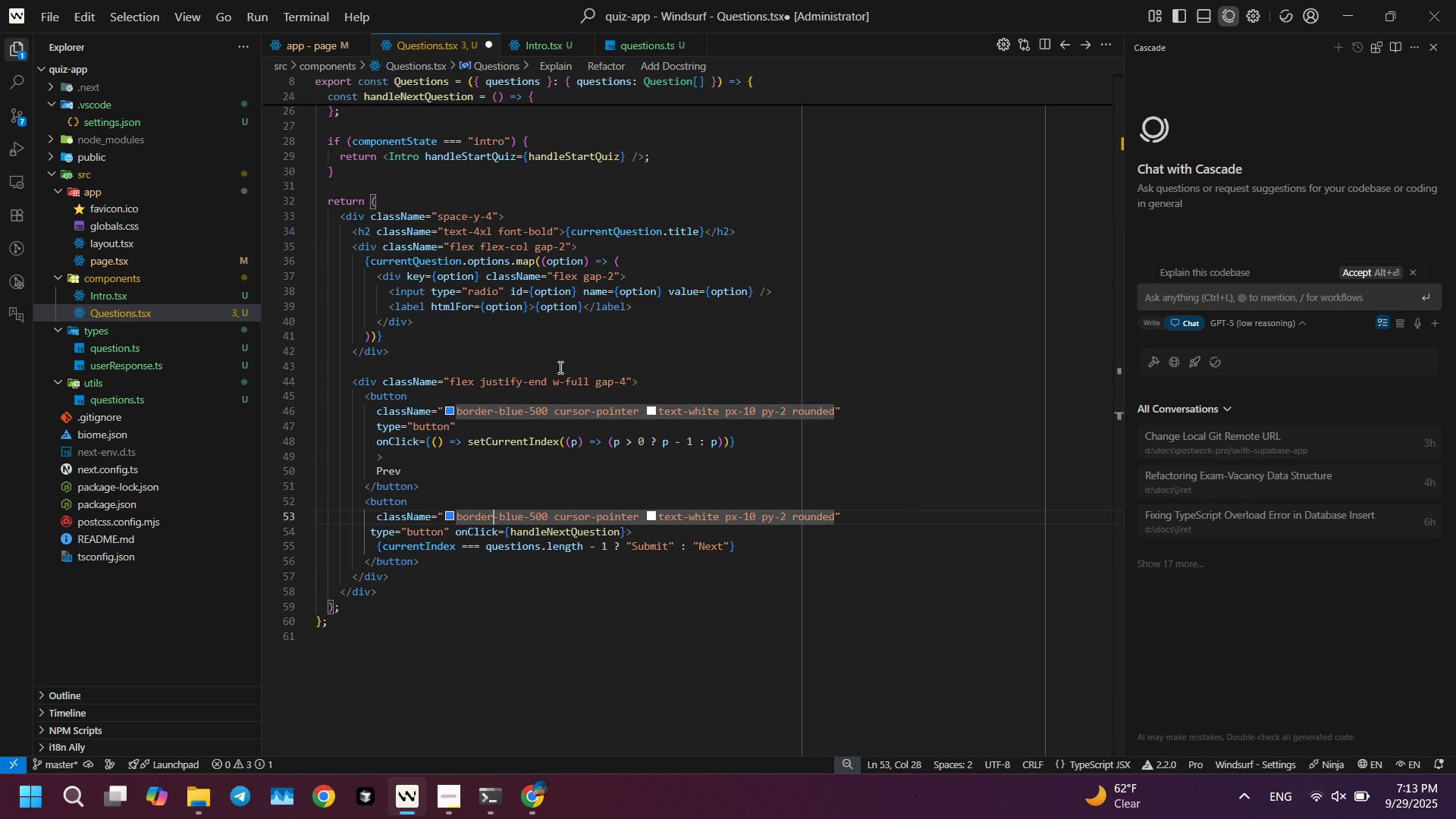 
key(Control+ArrowRight)
 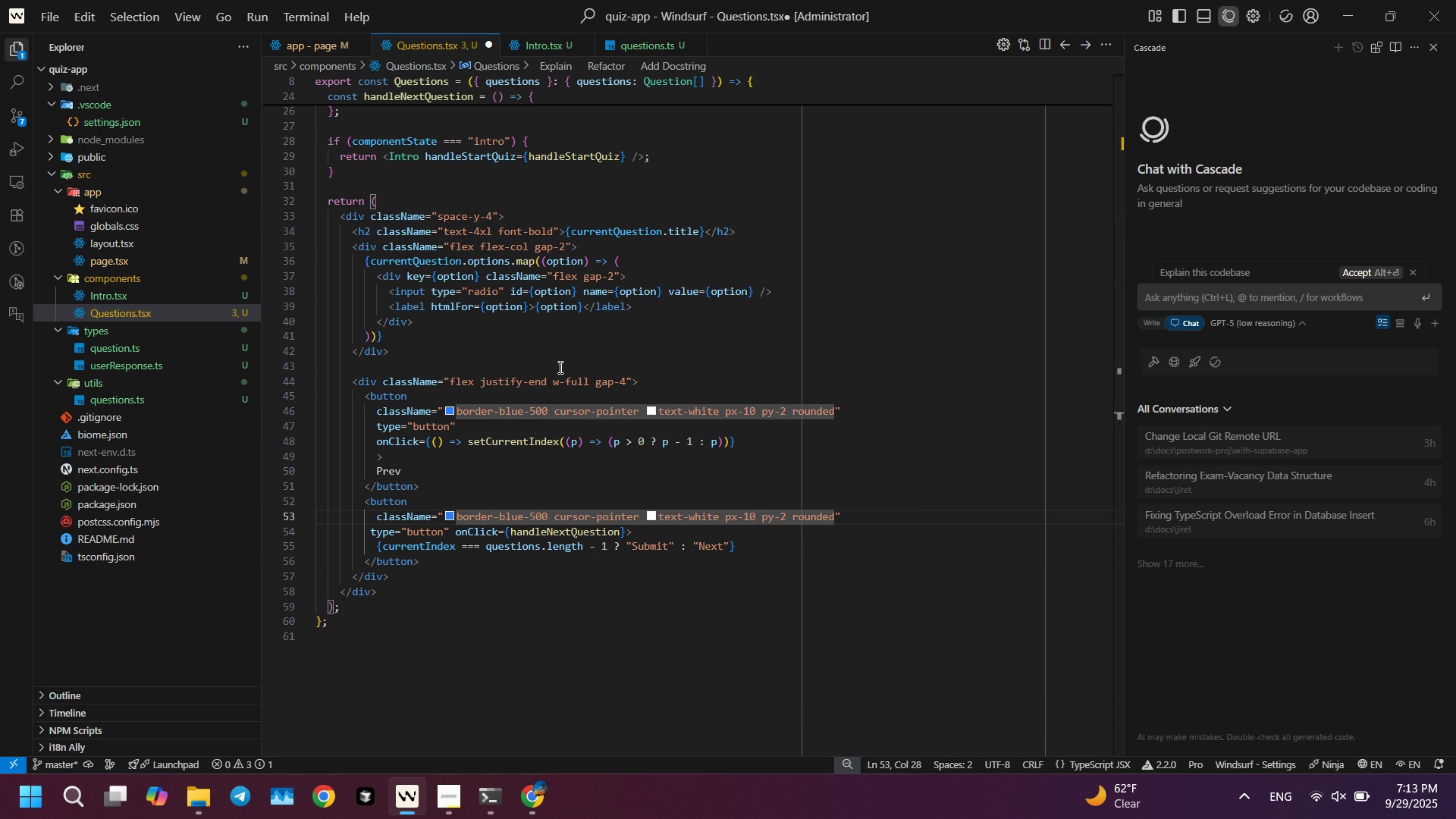 
key(Shift+ShiftLeft)
 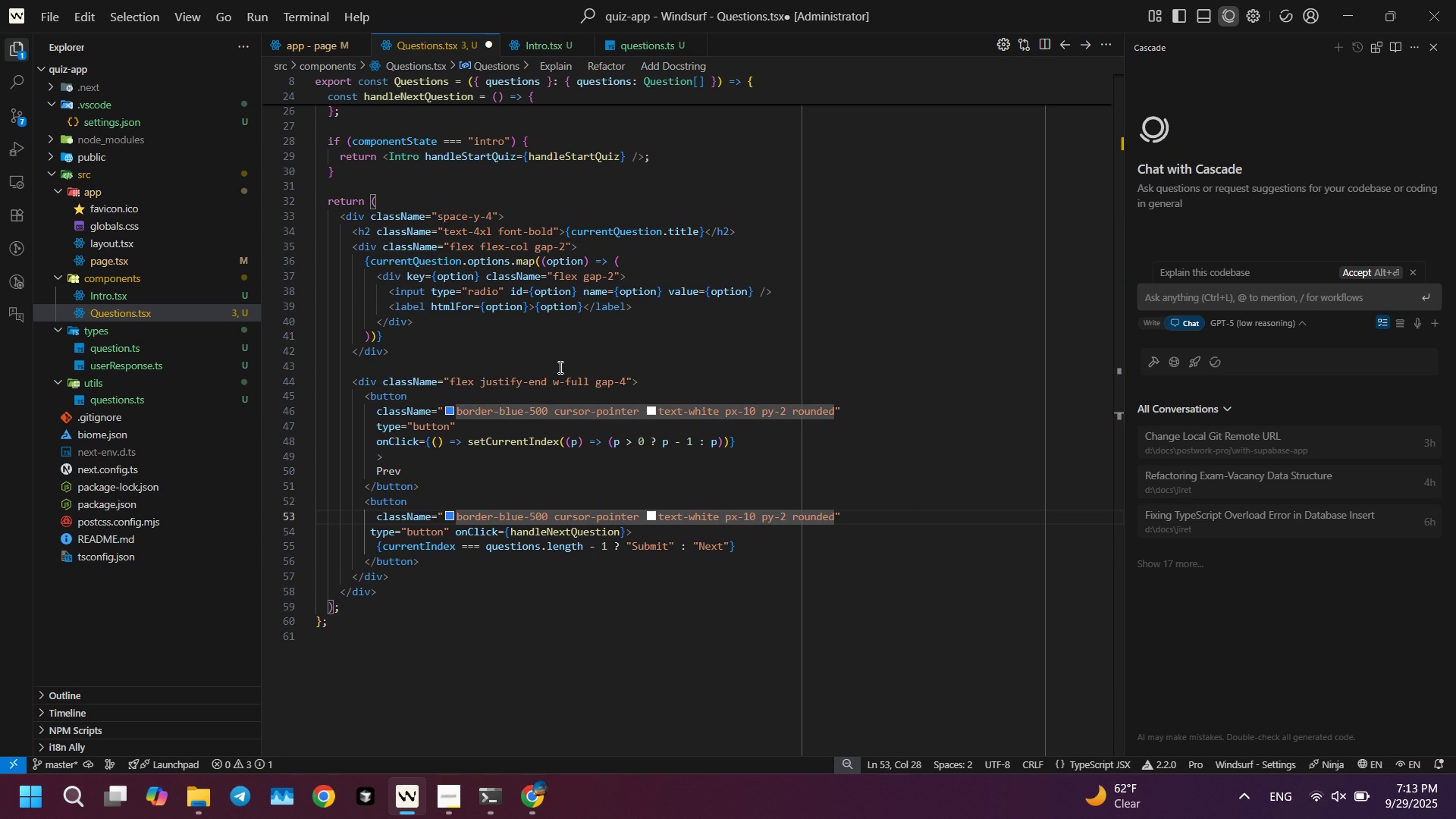 
key(Control+Shift+ControlLeft)
 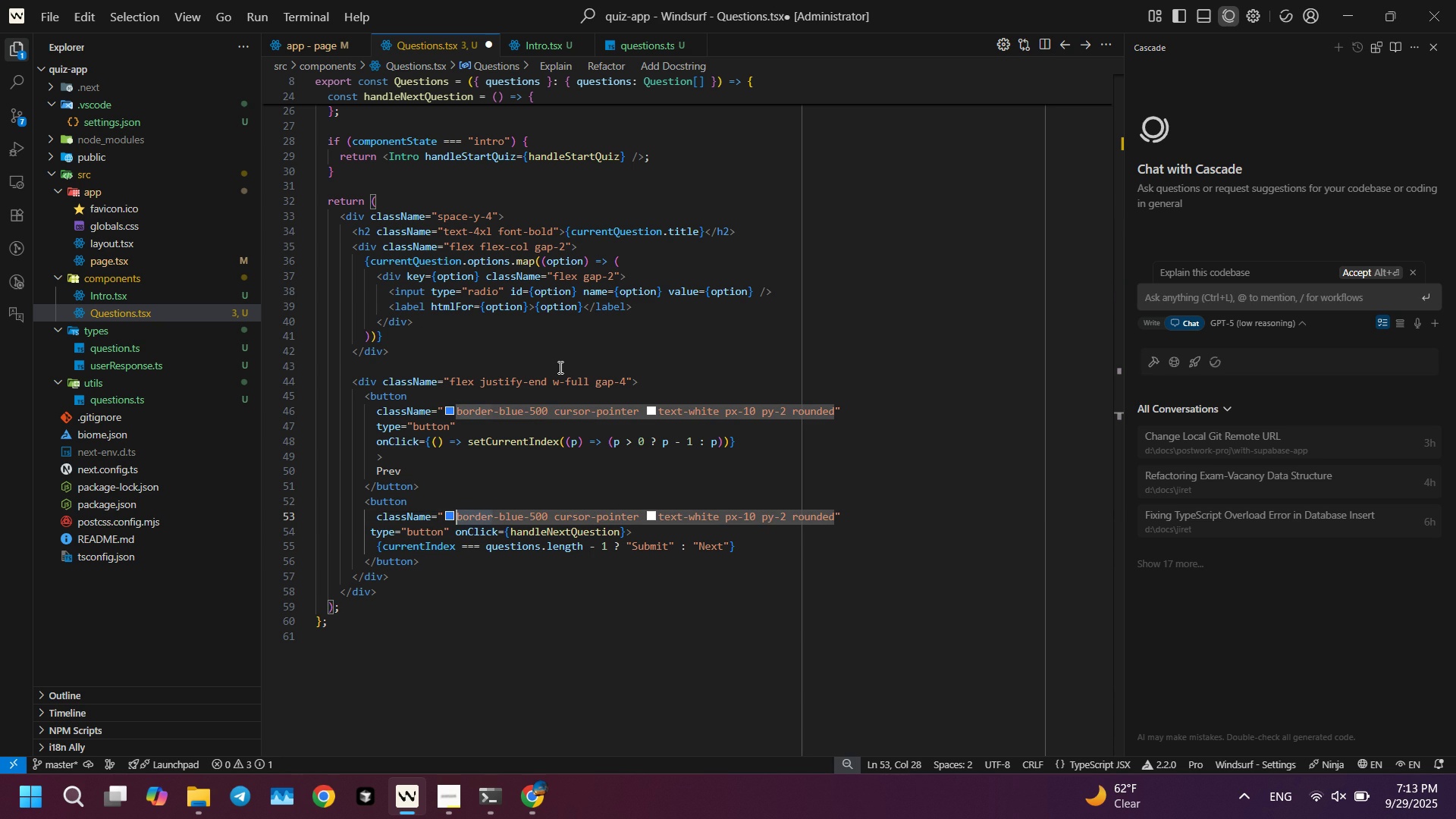 
key(Control+Shift+ArrowLeft)
 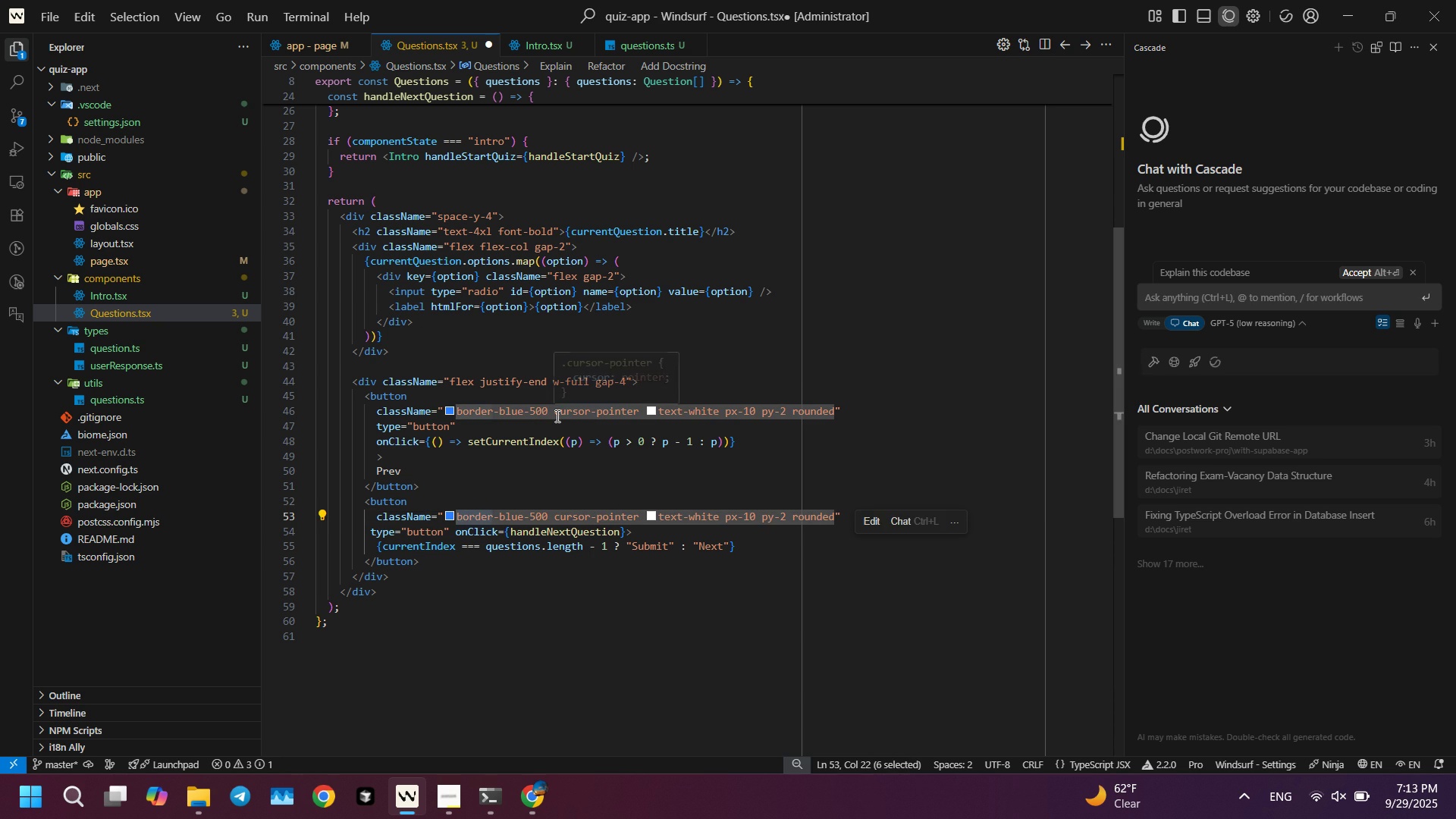 
type(bg)
 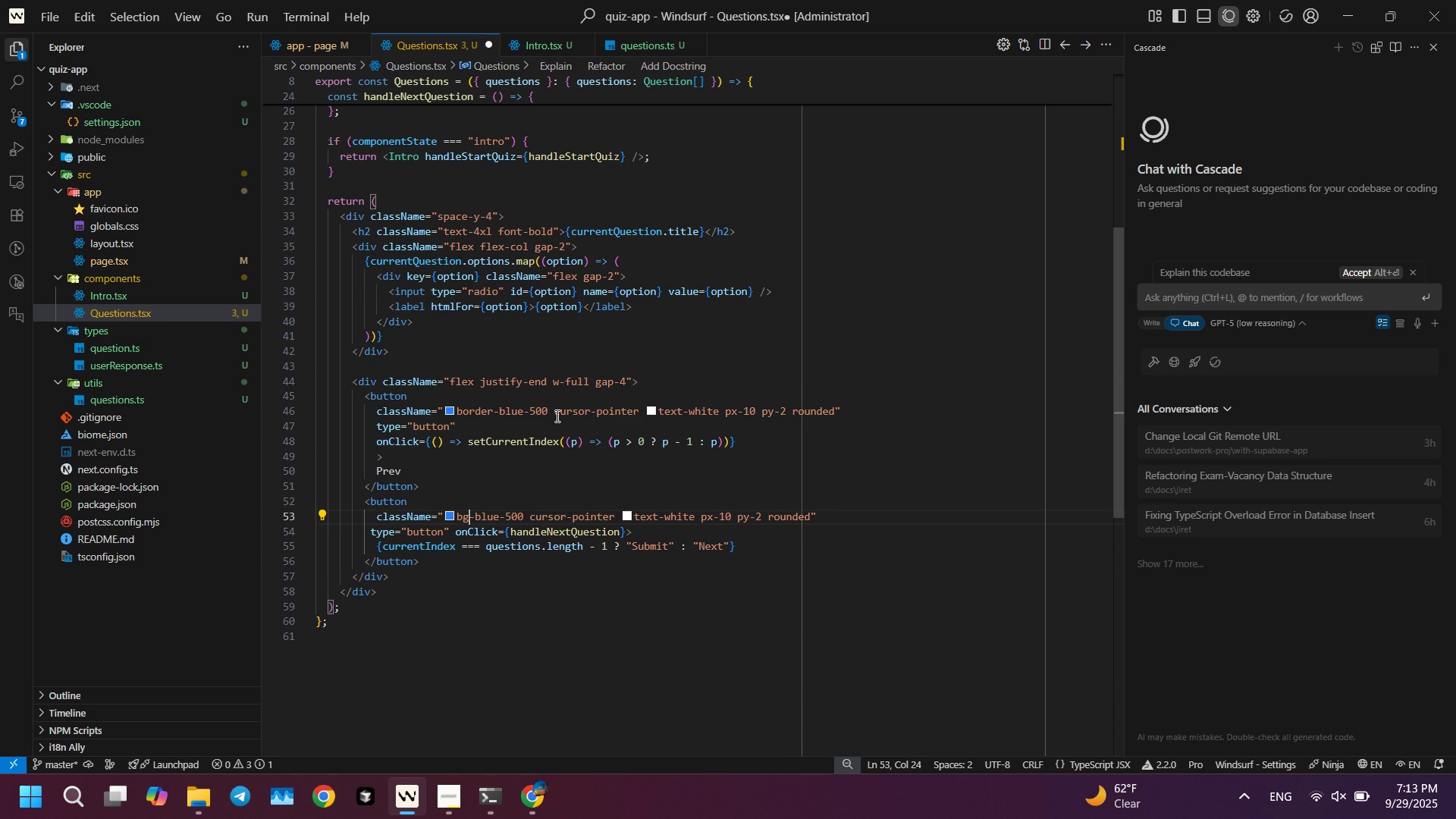 
key(ArrowRight)
 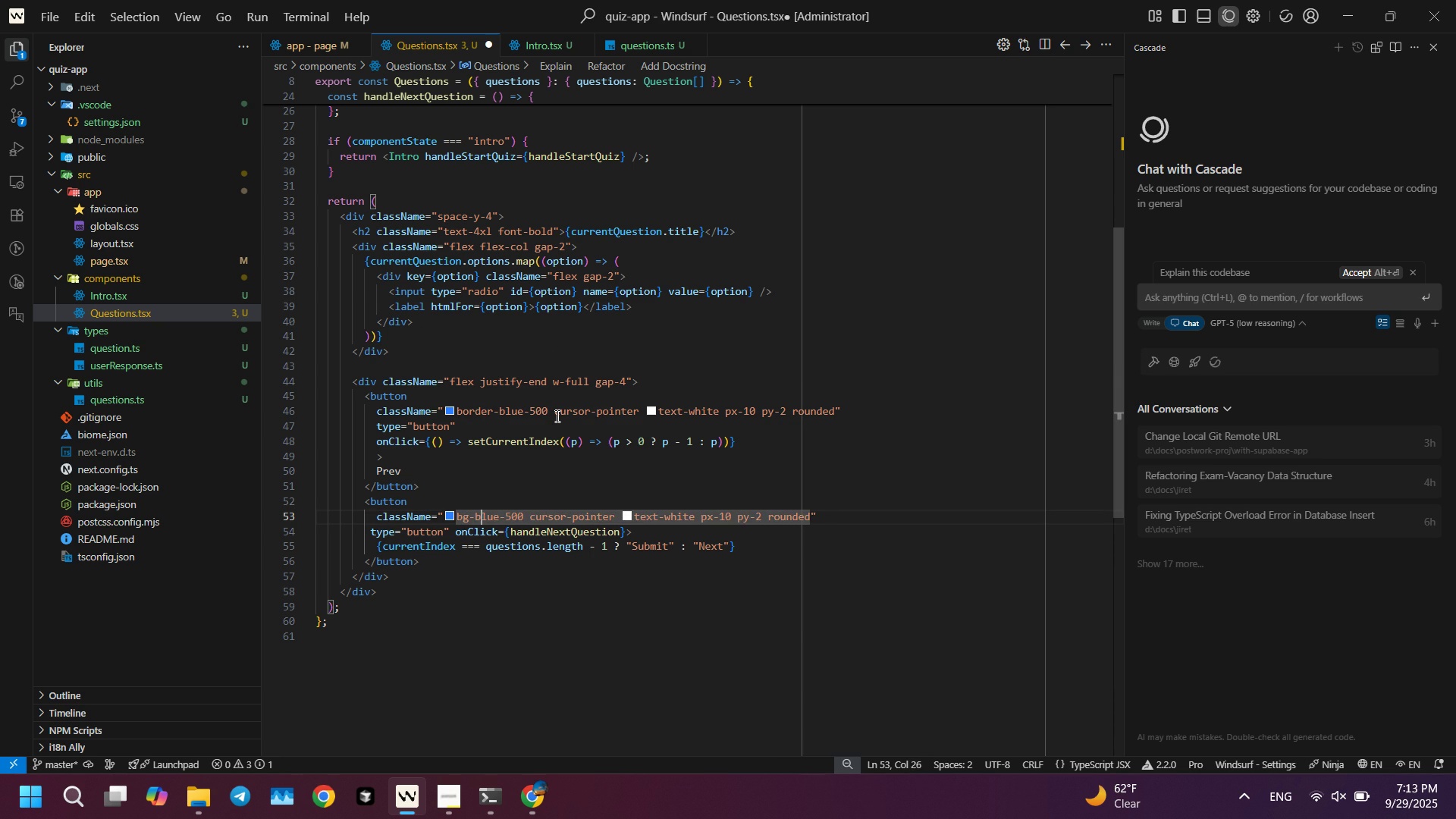 
key(ArrowRight)
 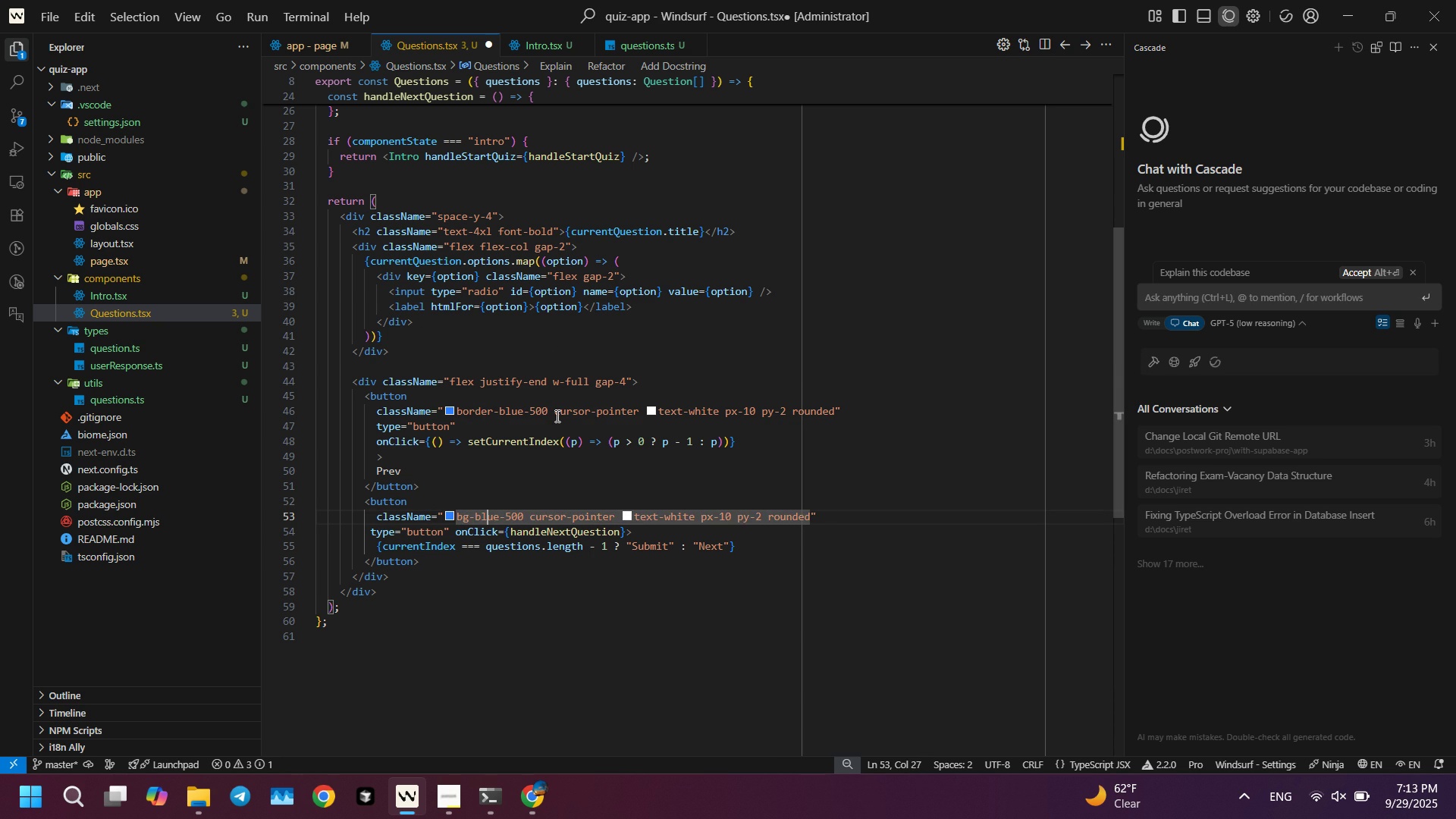 
key(ArrowRight)
 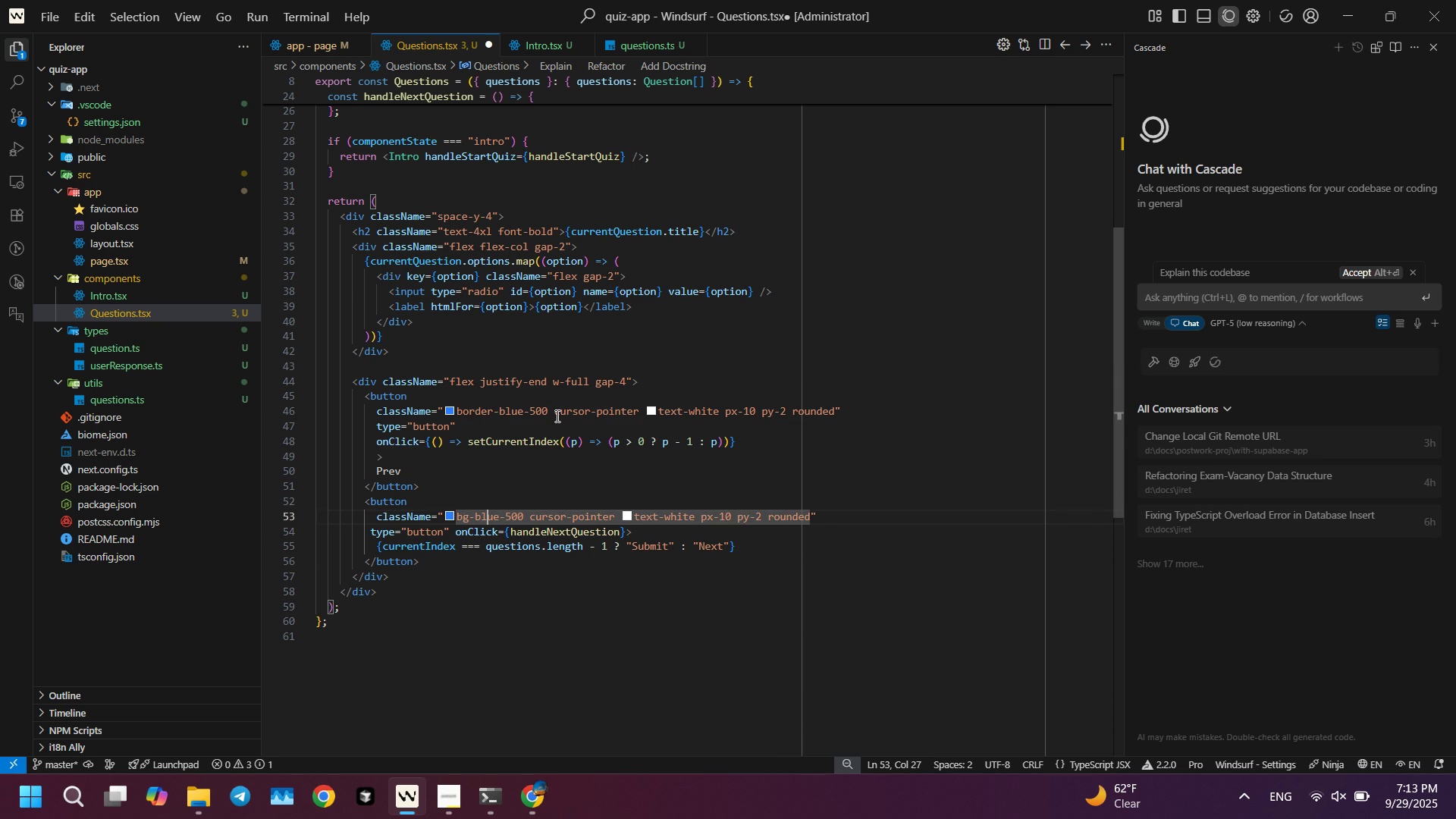 
key(ArrowUp)
 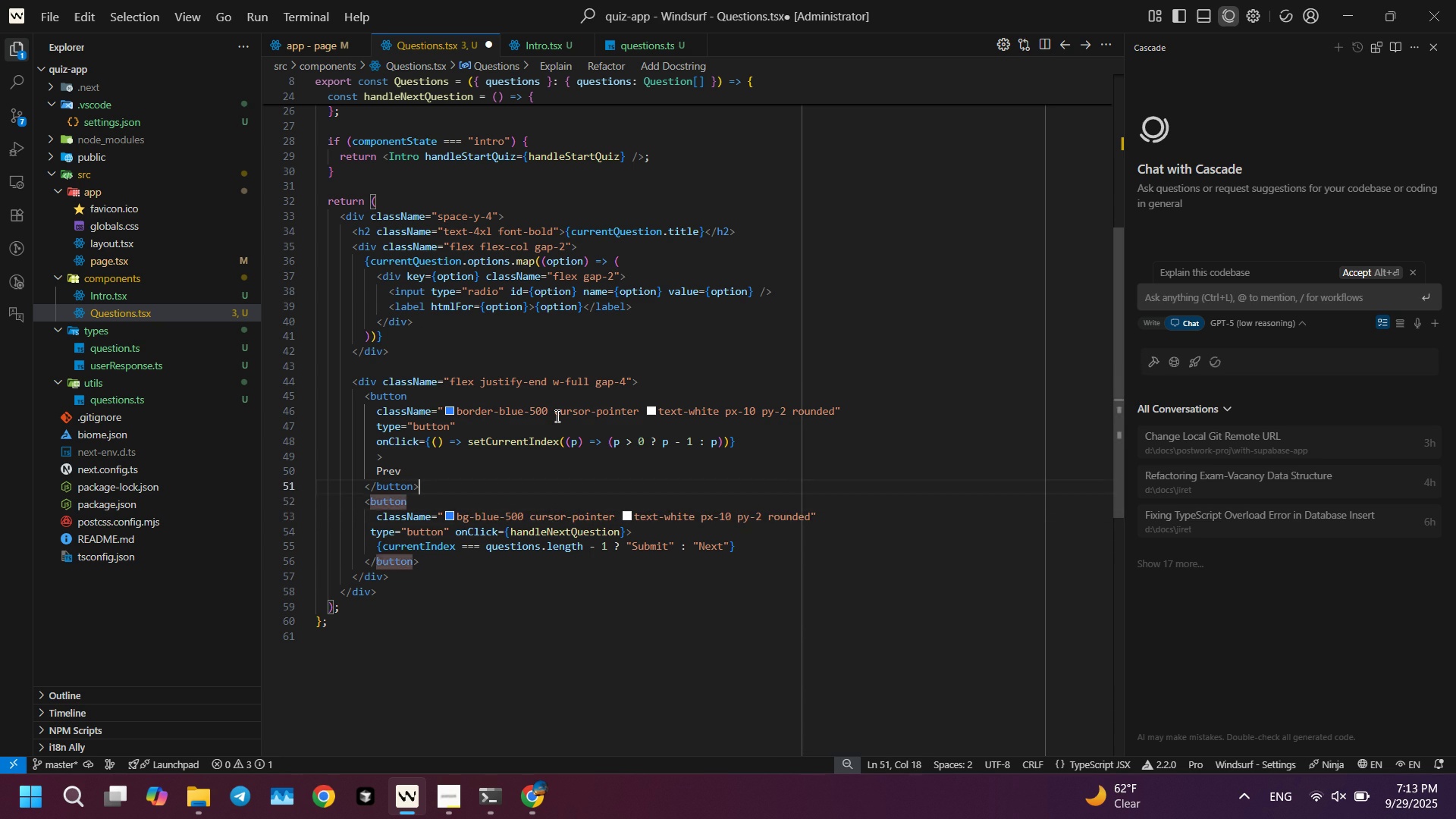 
key(ArrowUp)
 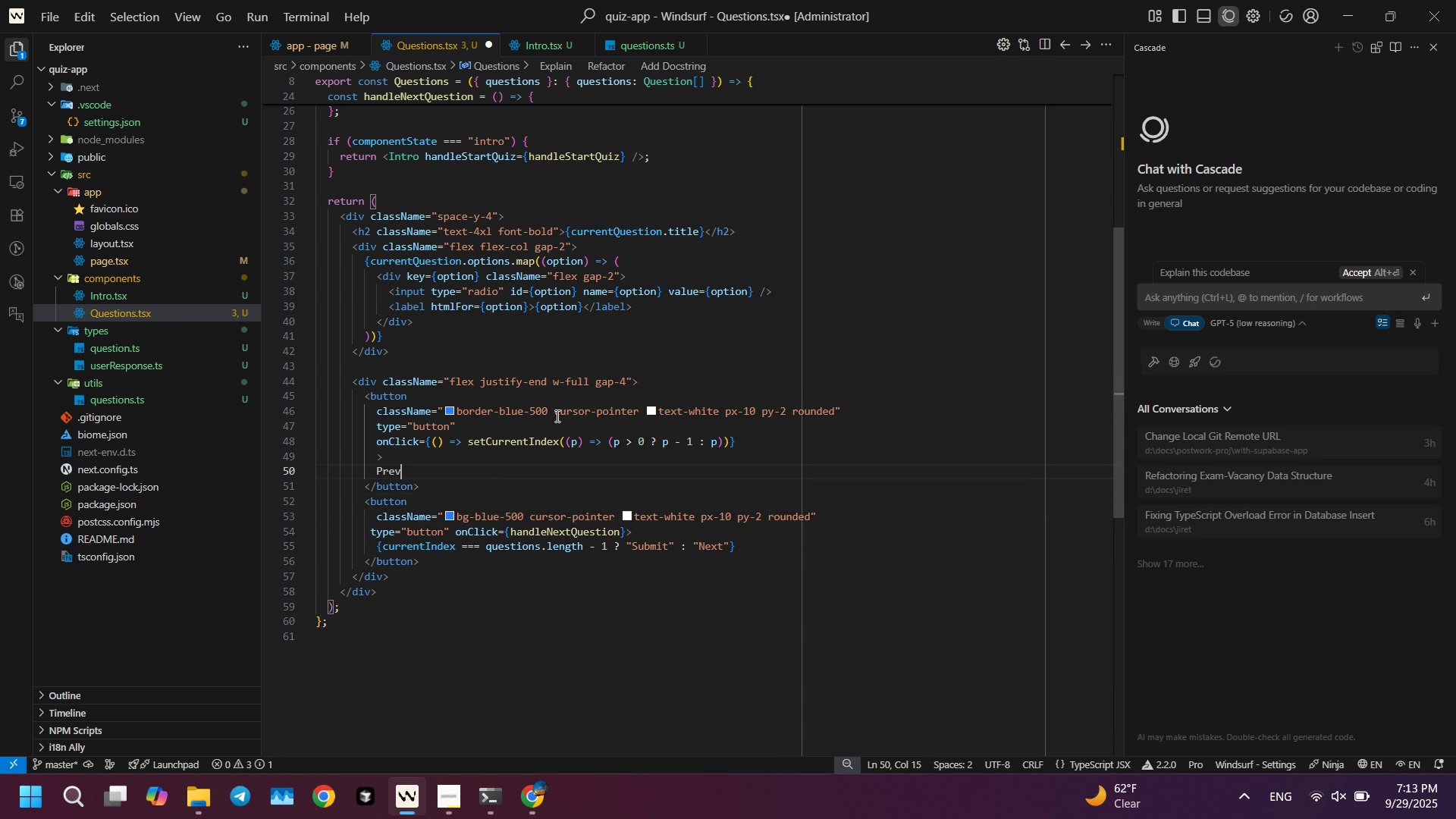 
key(ArrowUp)
 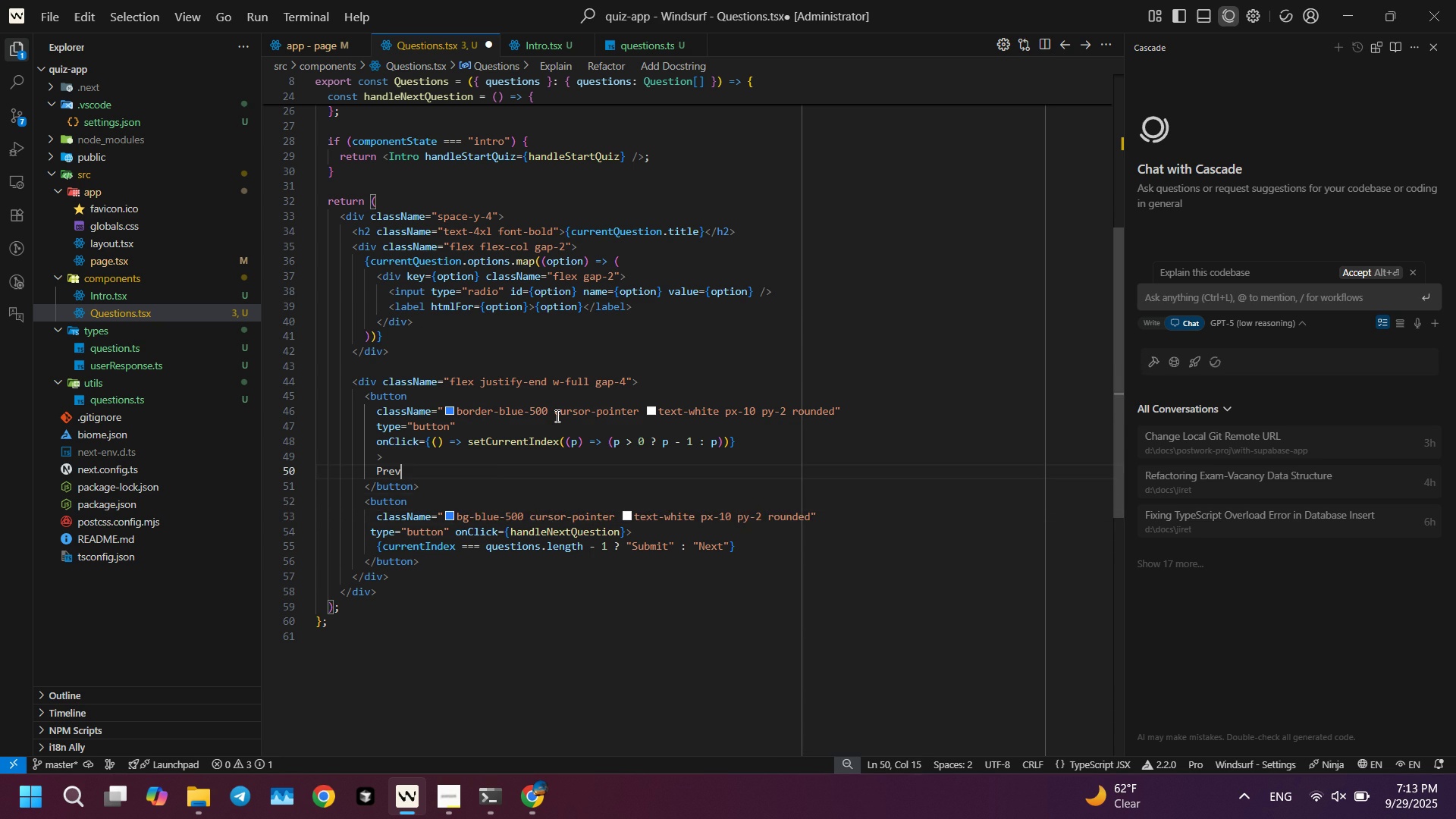 
key(Control+ControlLeft)
 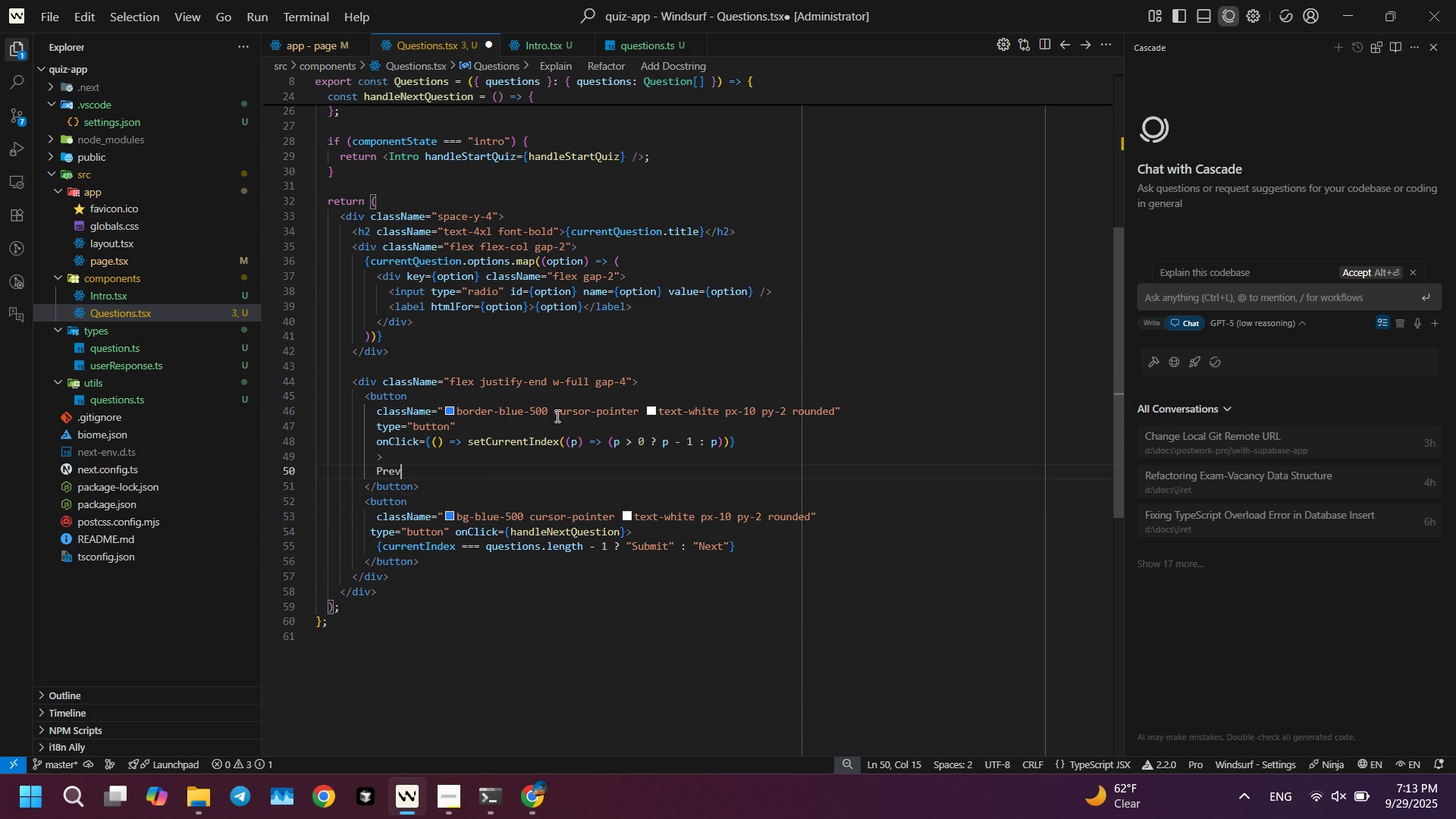 
key(Control+S)
 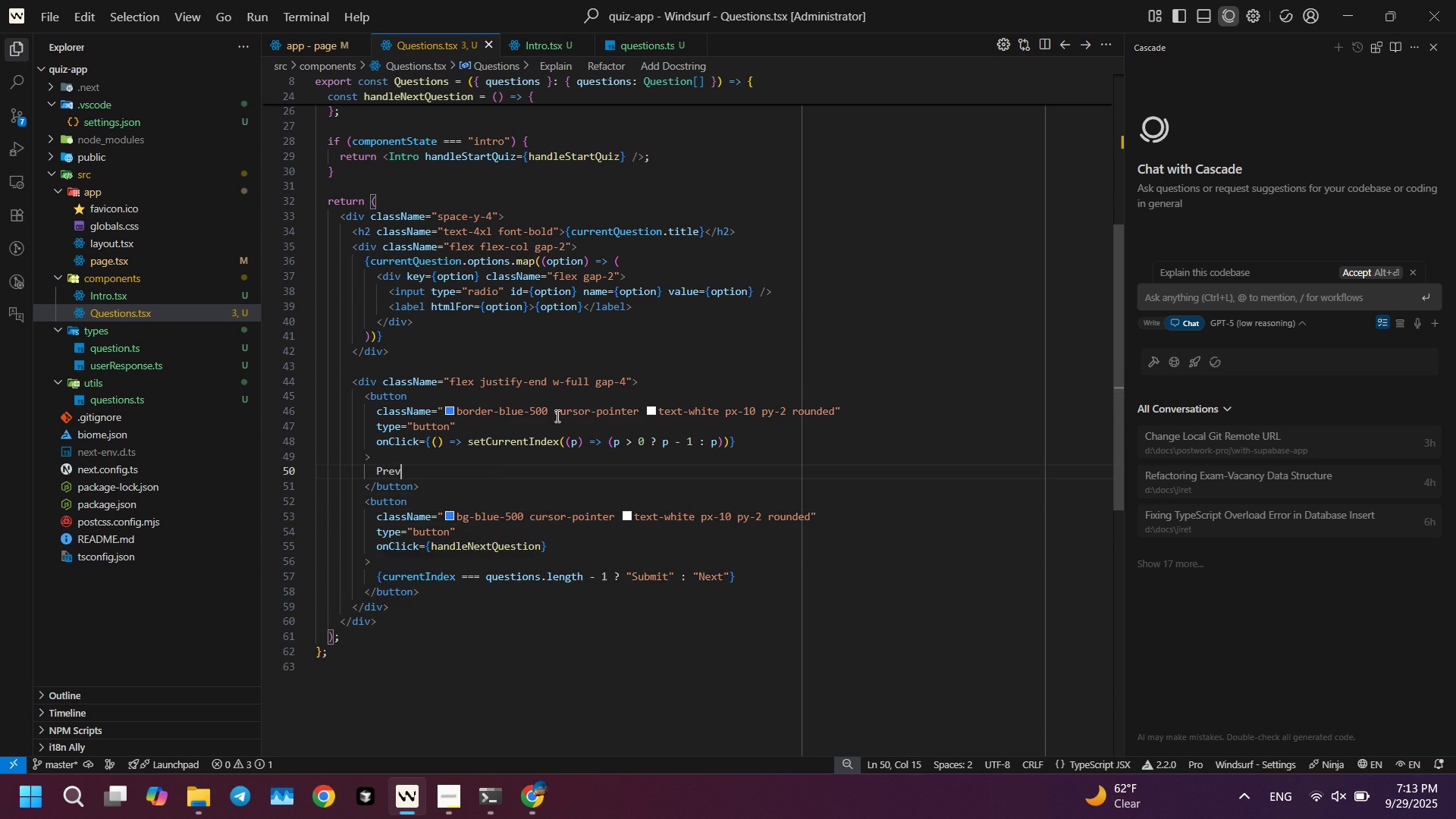 
key(Alt+AltLeft)
 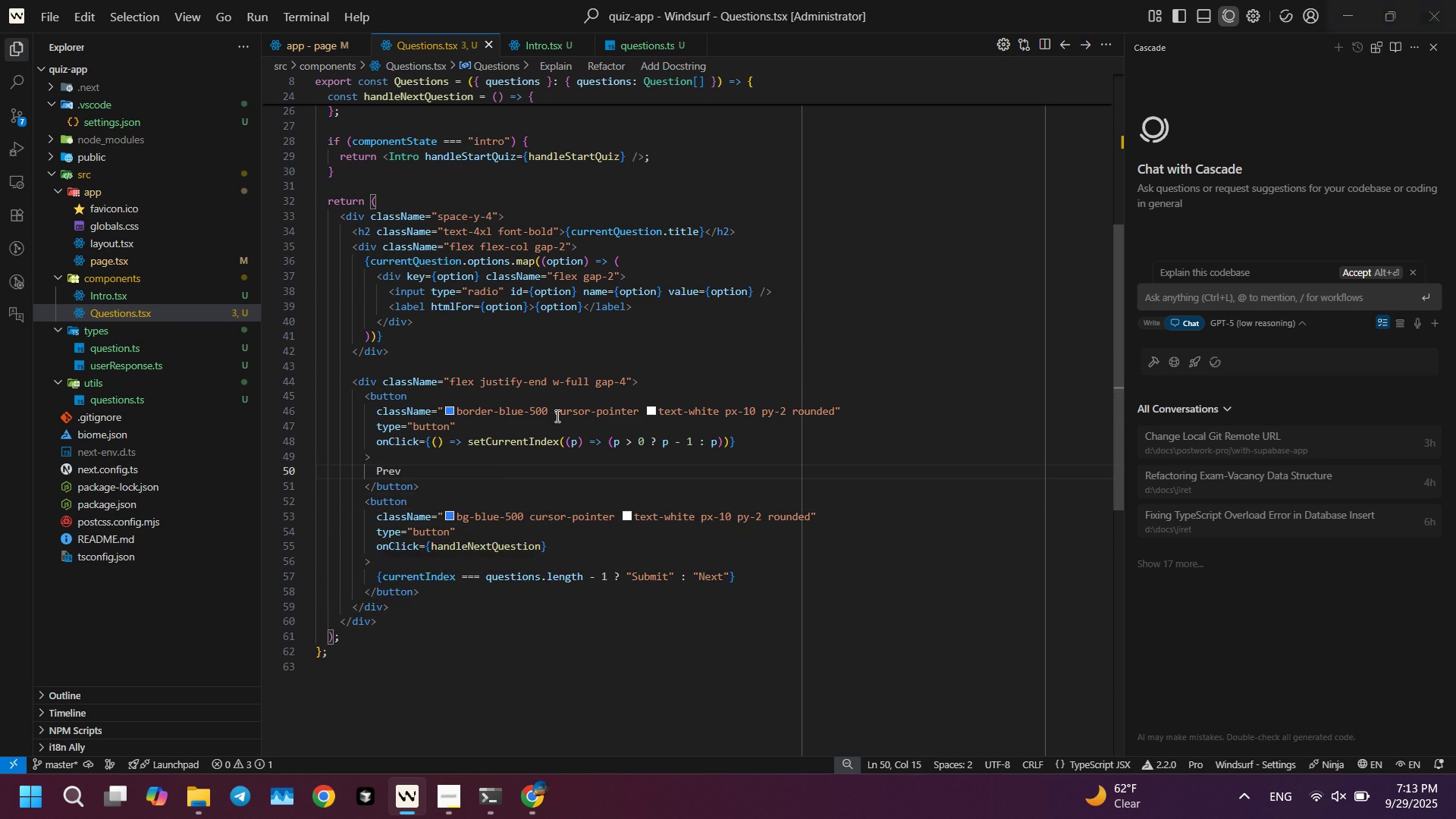 
key(Alt+Tab)
 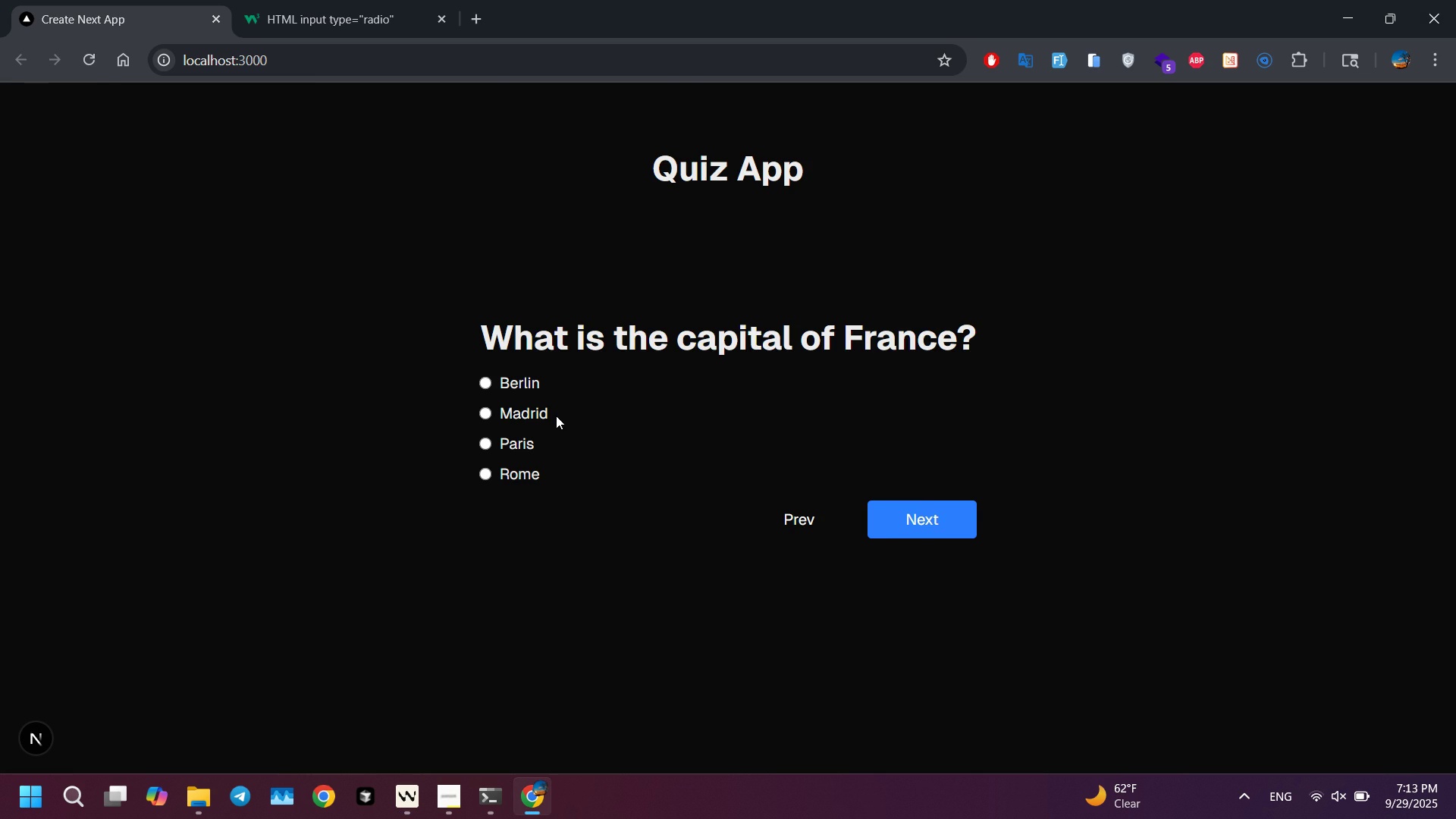 
key(Alt+AltLeft)
 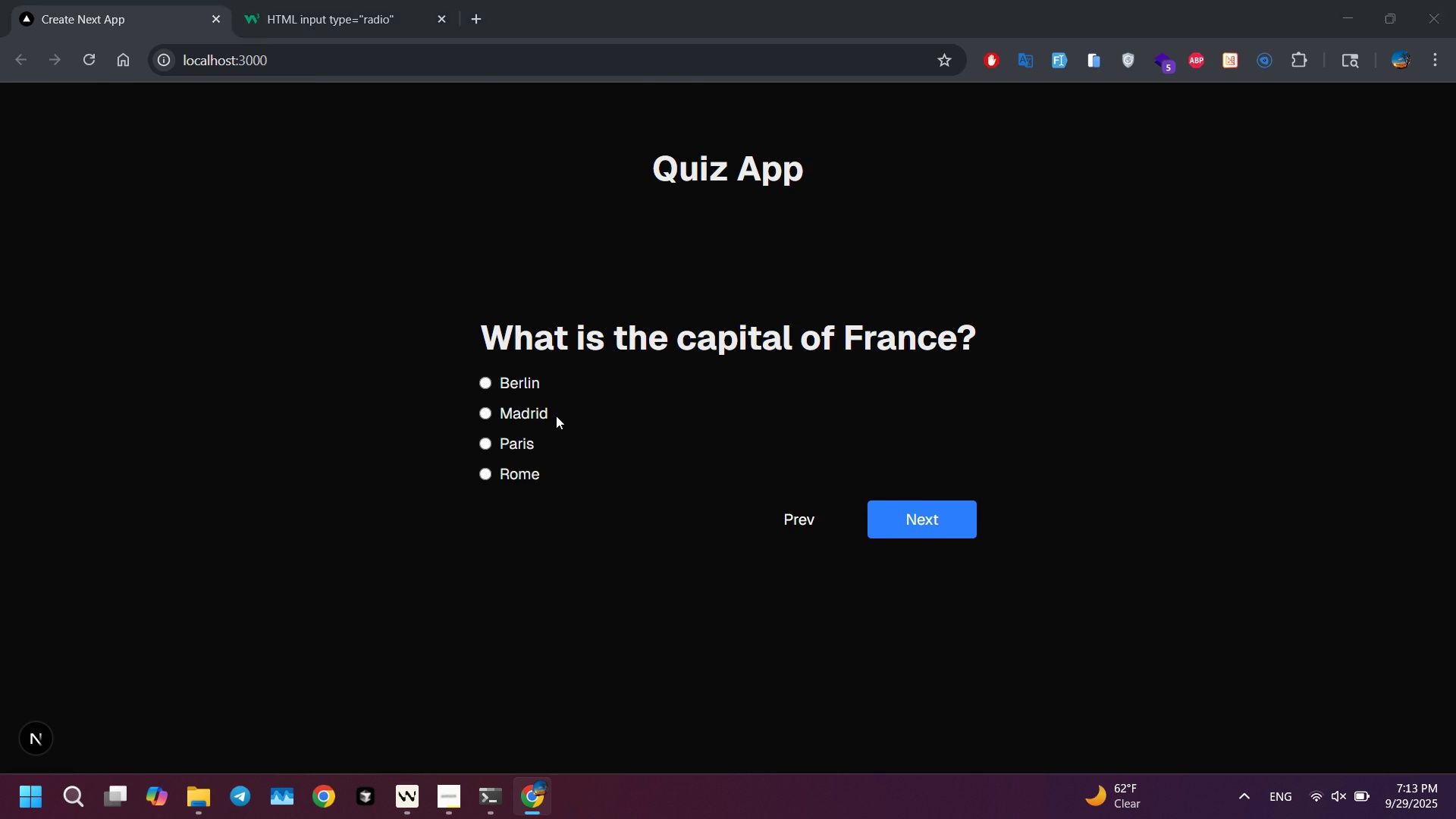 
key(Alt+Tab)
 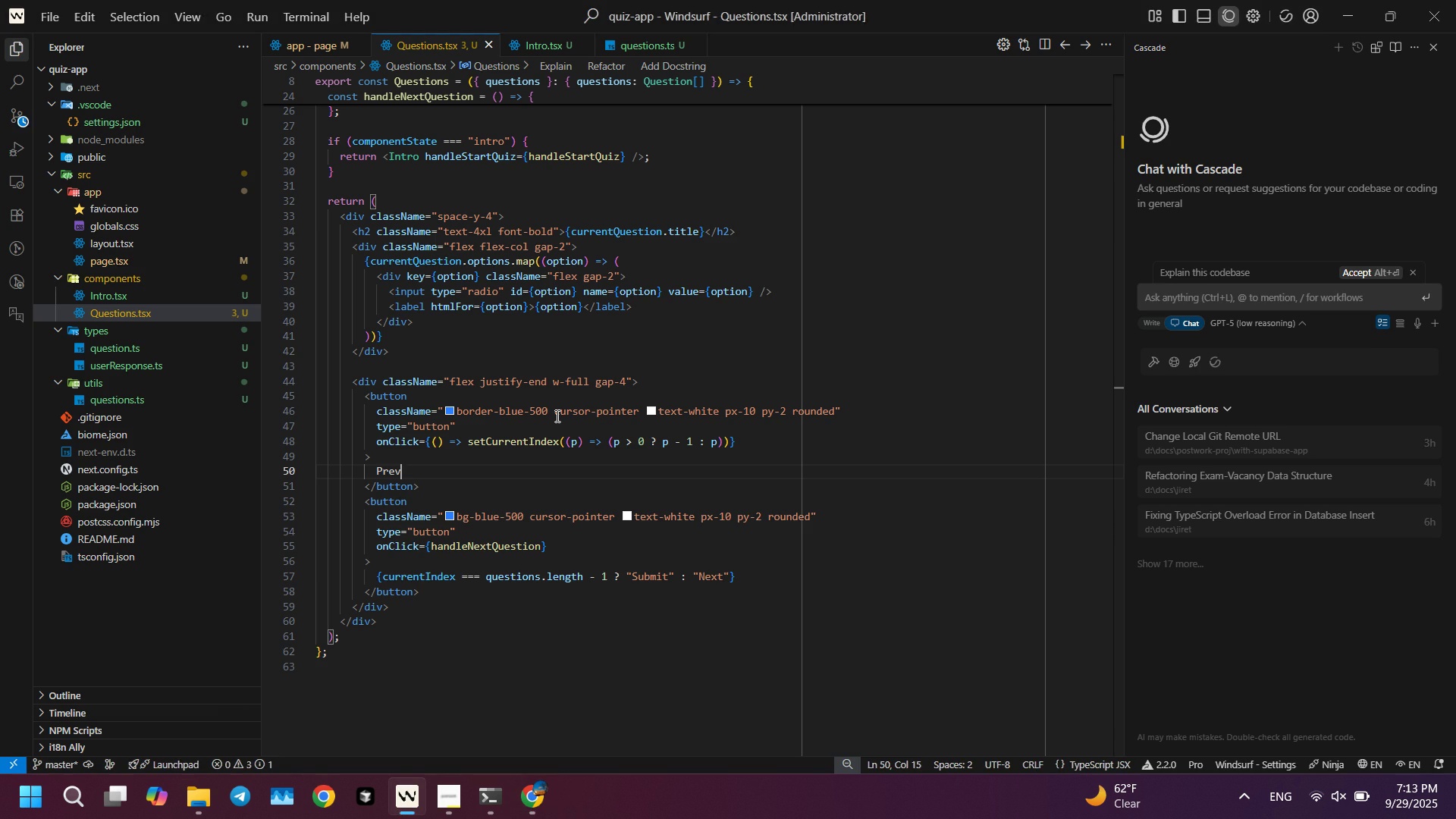 
key(Alt+AltLeft)
 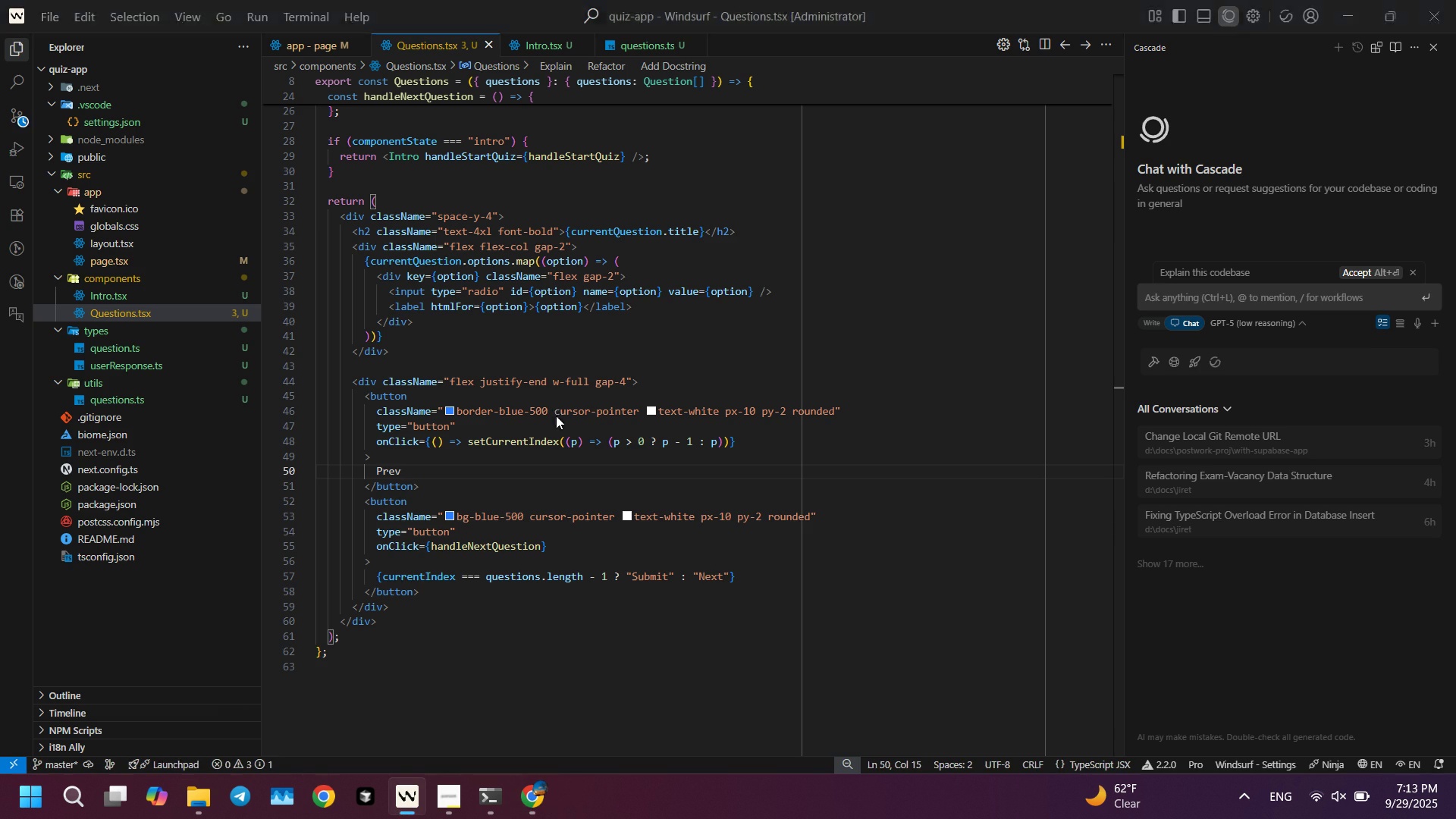 
key(Alt+Tab)
 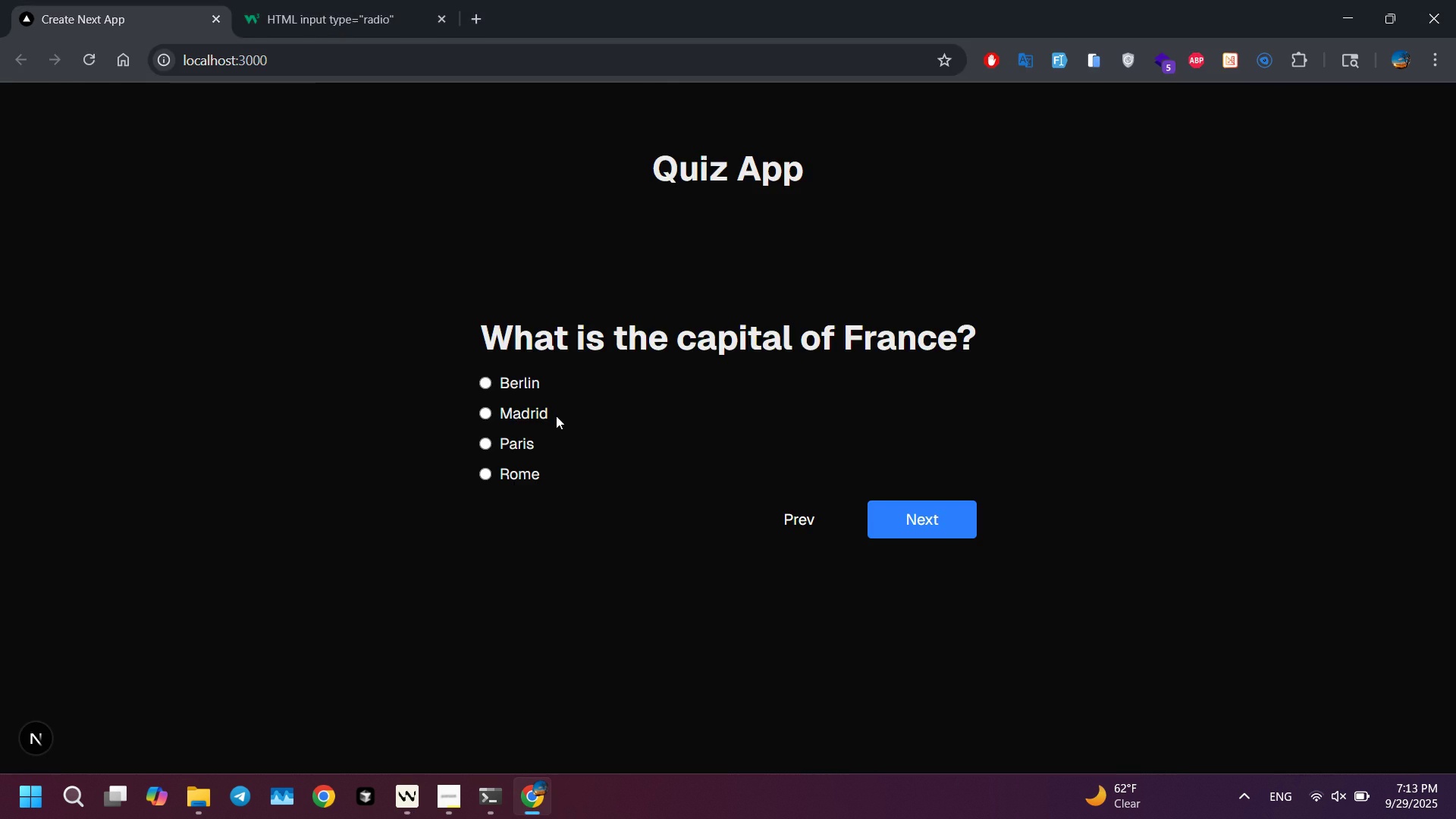 
key(Alt+AltLeft)
 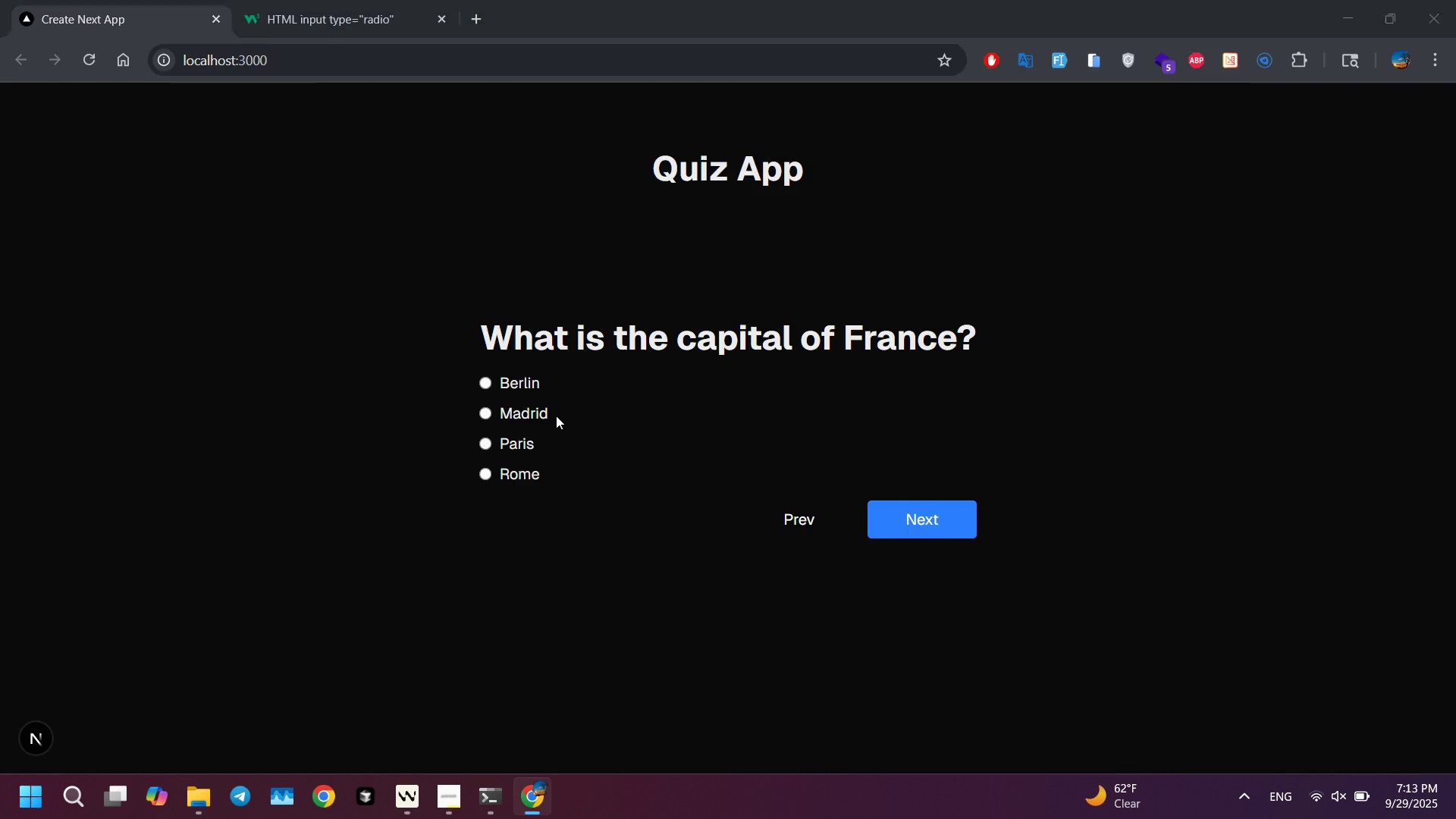 
key(Alt+Tab)
 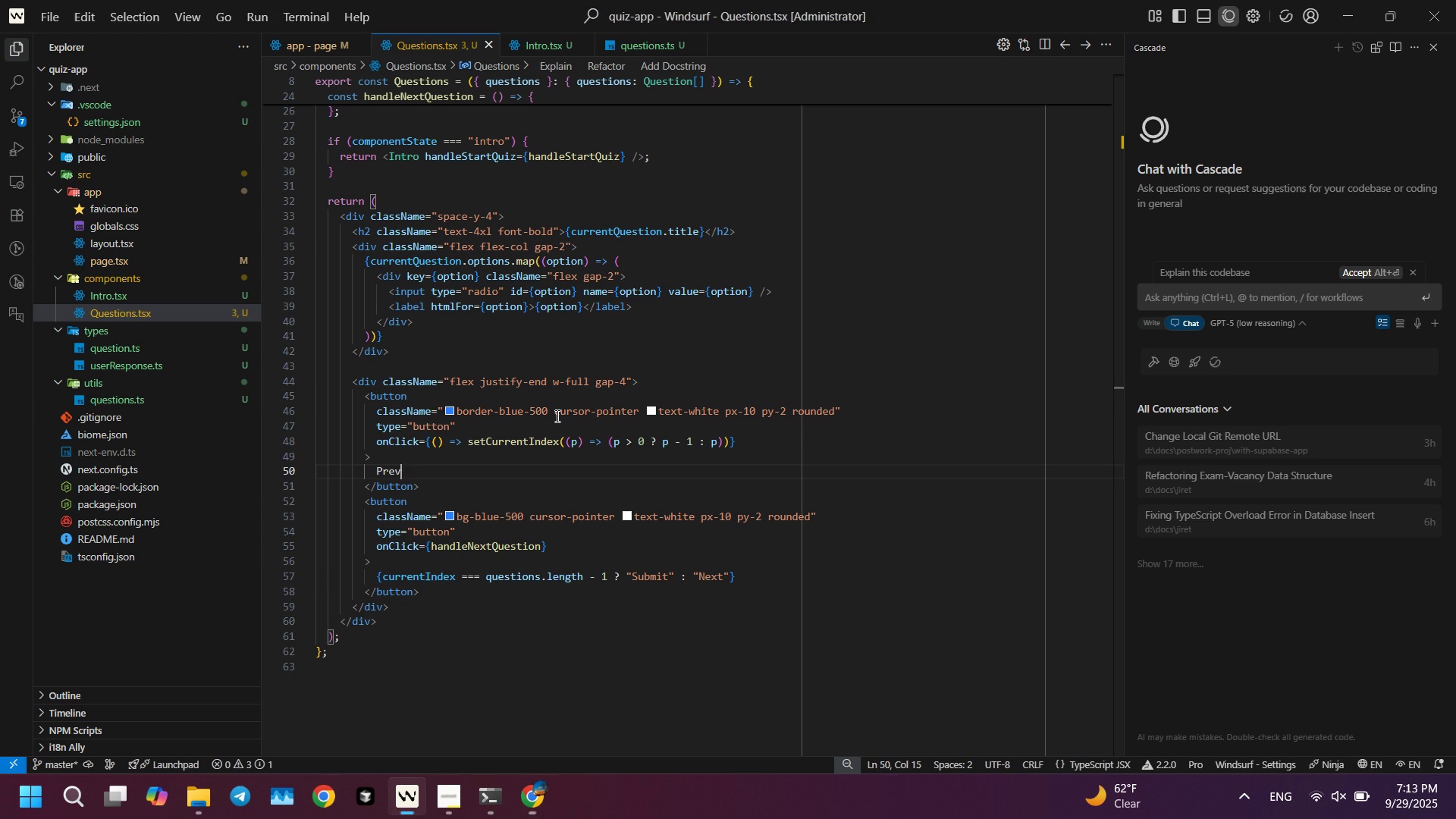 
key(ArrowUp)
 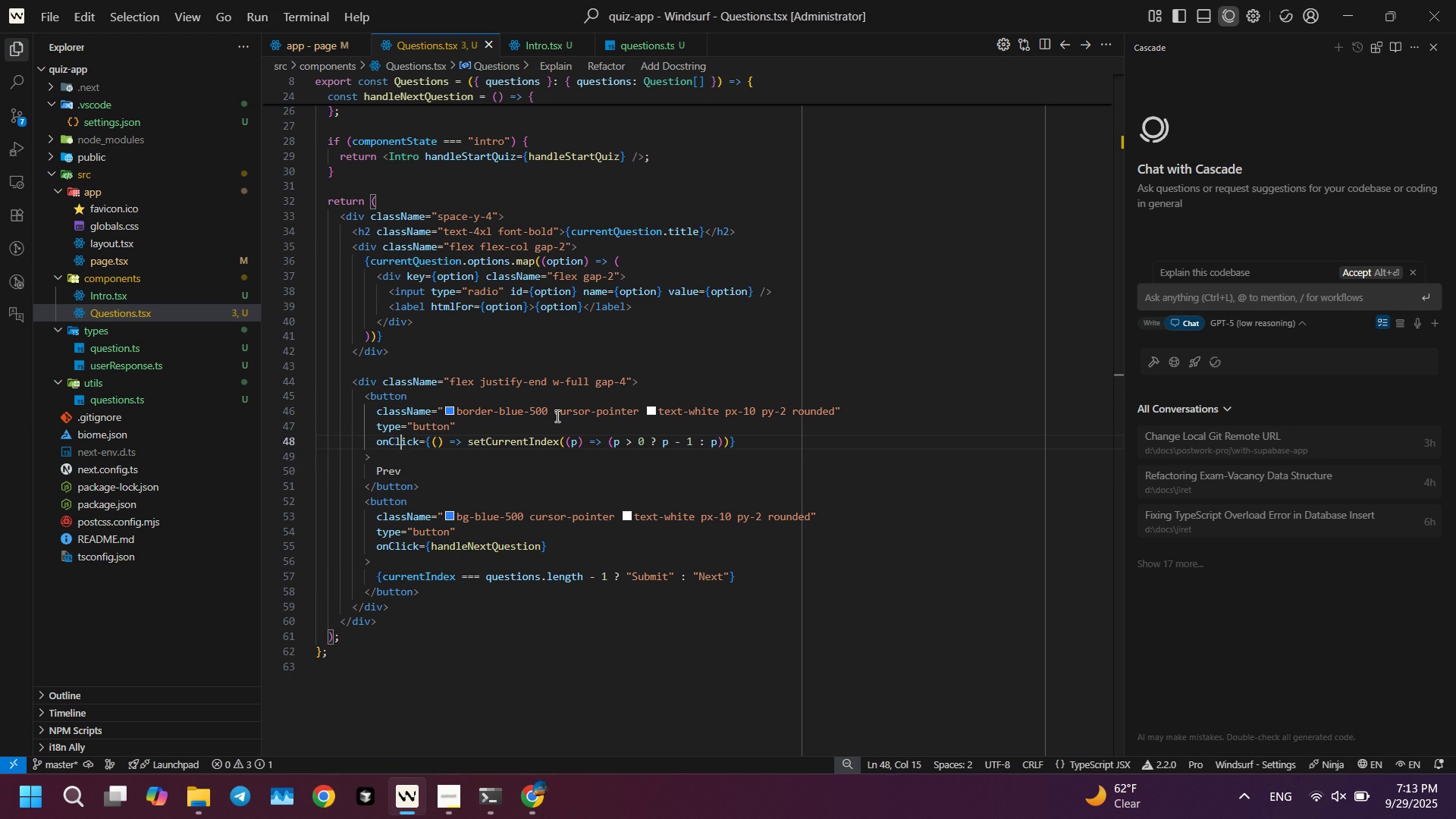 
key(ArrowUp)
 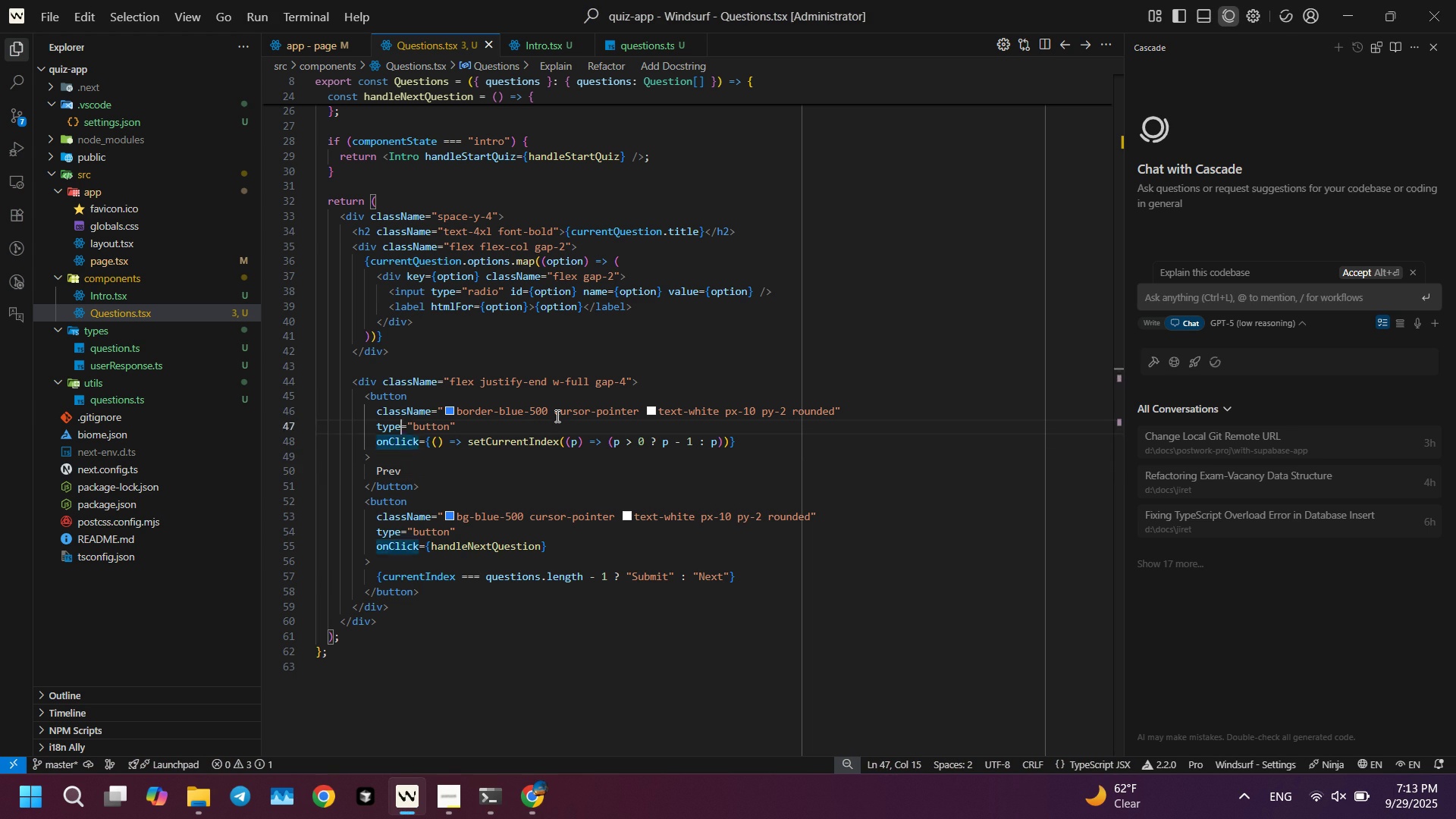 
key(ArrowUp)
 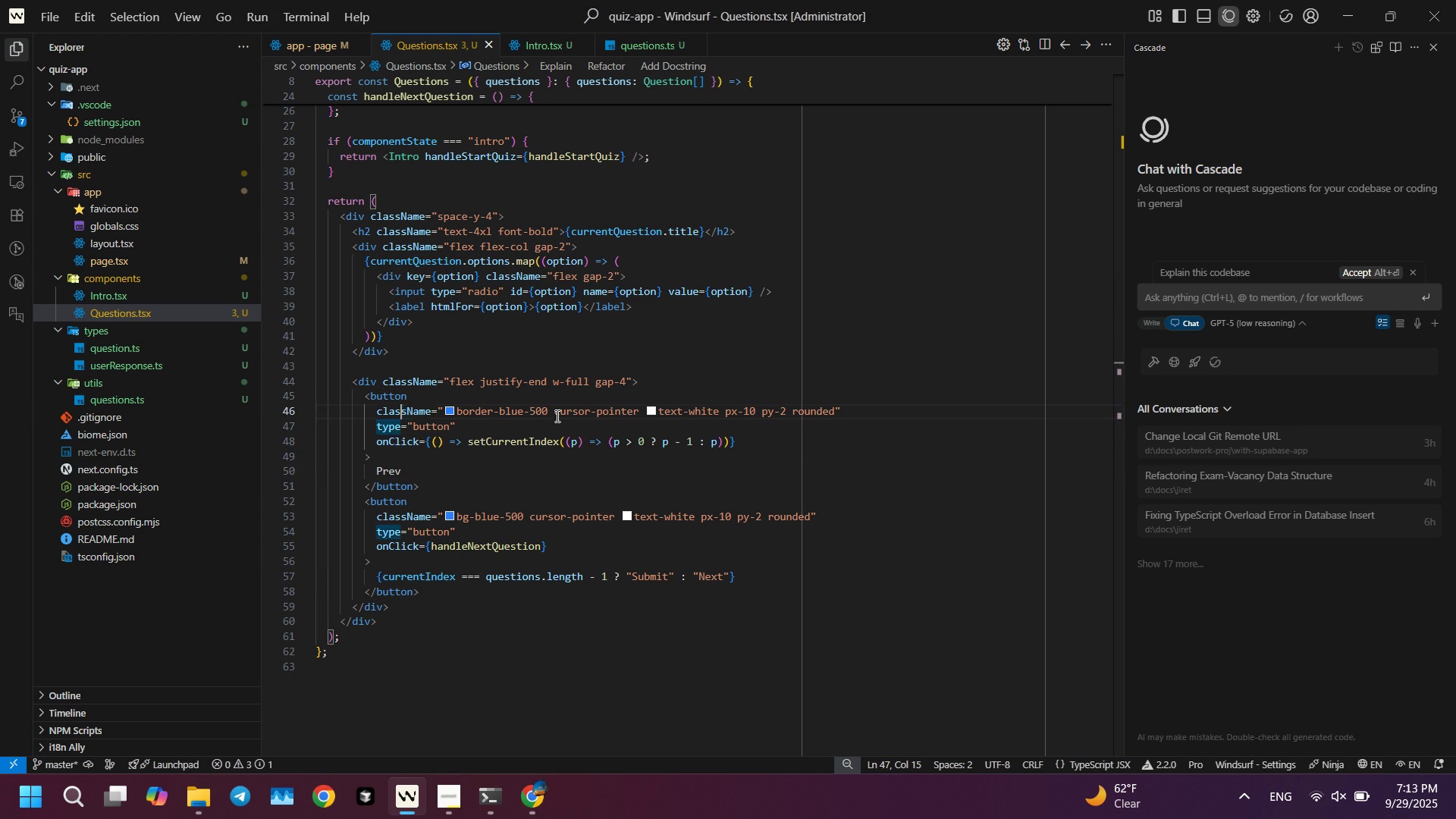 
key(ArrowUp)
 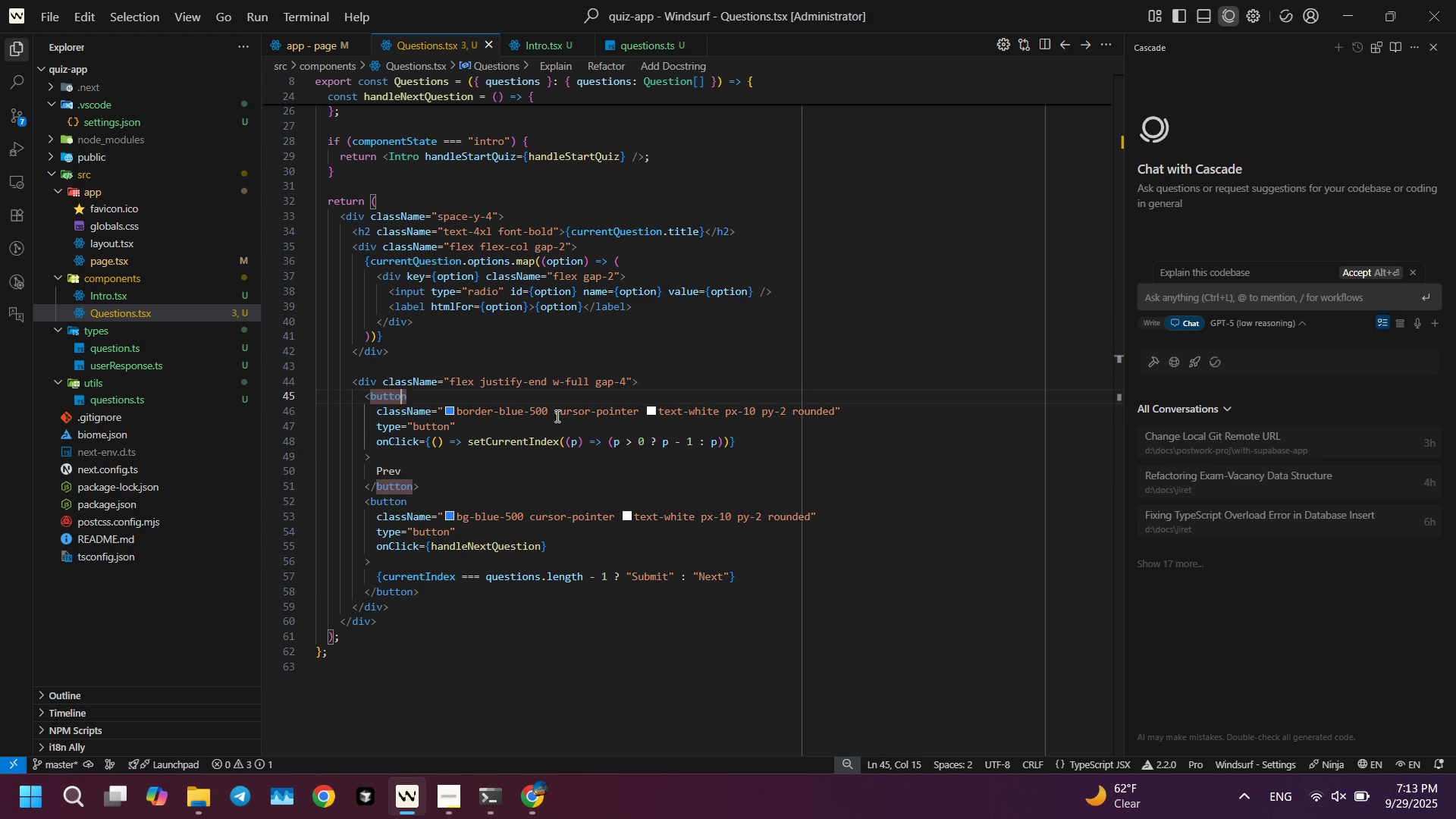 
key(ArrowUp)
 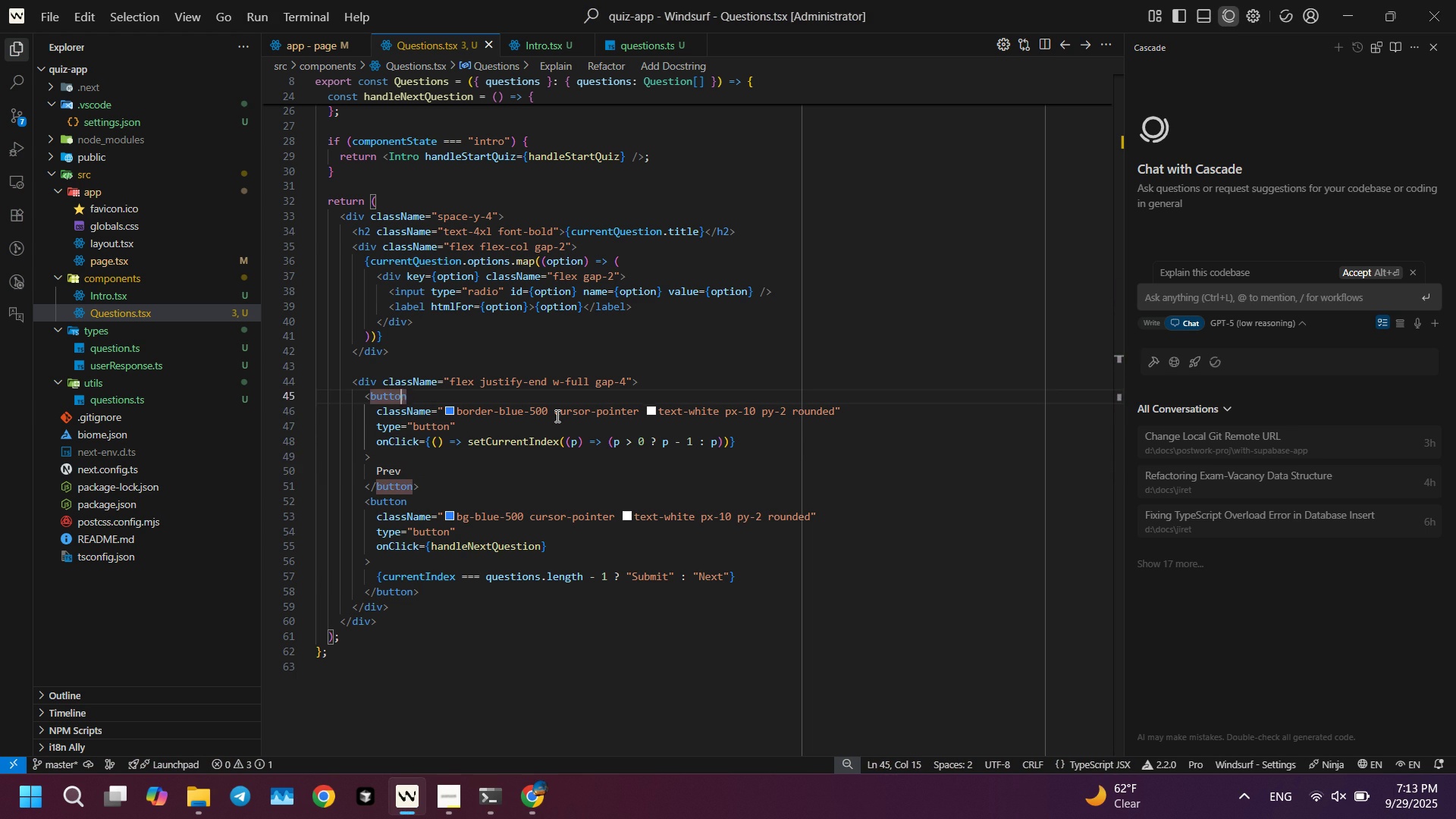 
key(Control+ControlLeft)
 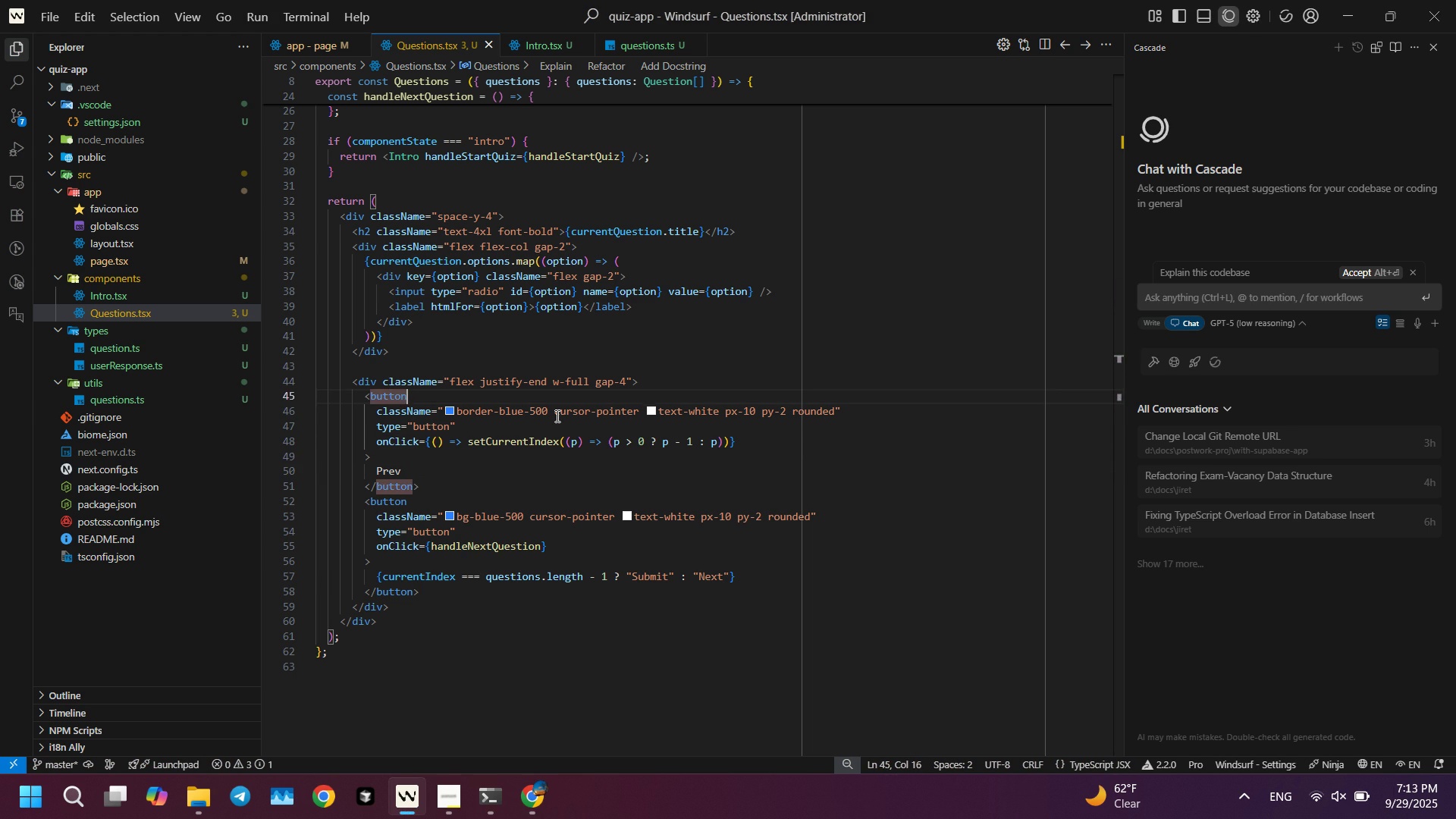 
key(Control+ArrowRight)
 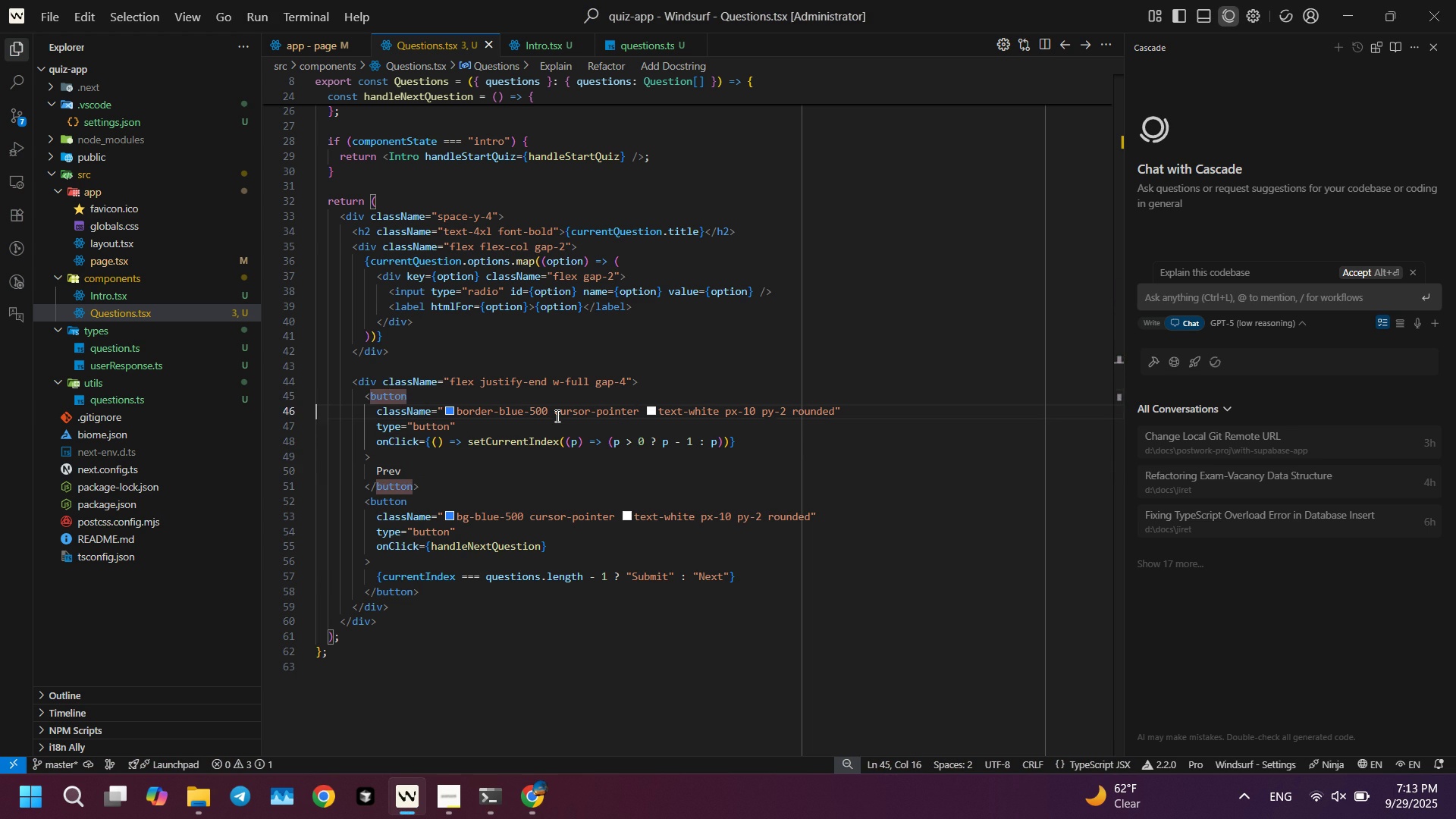 
key(ArrowRight)